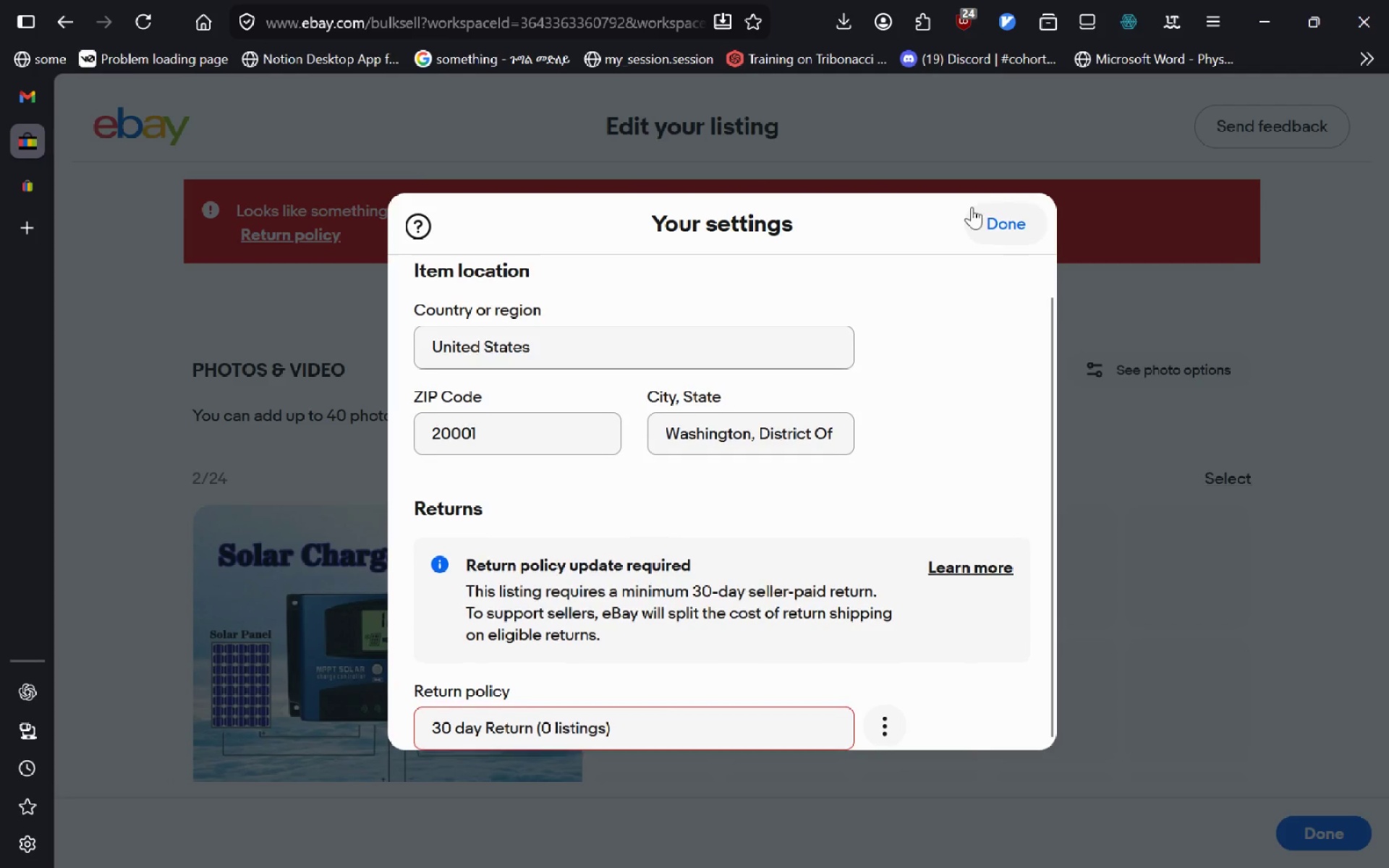 
left_click([1008, 210])
 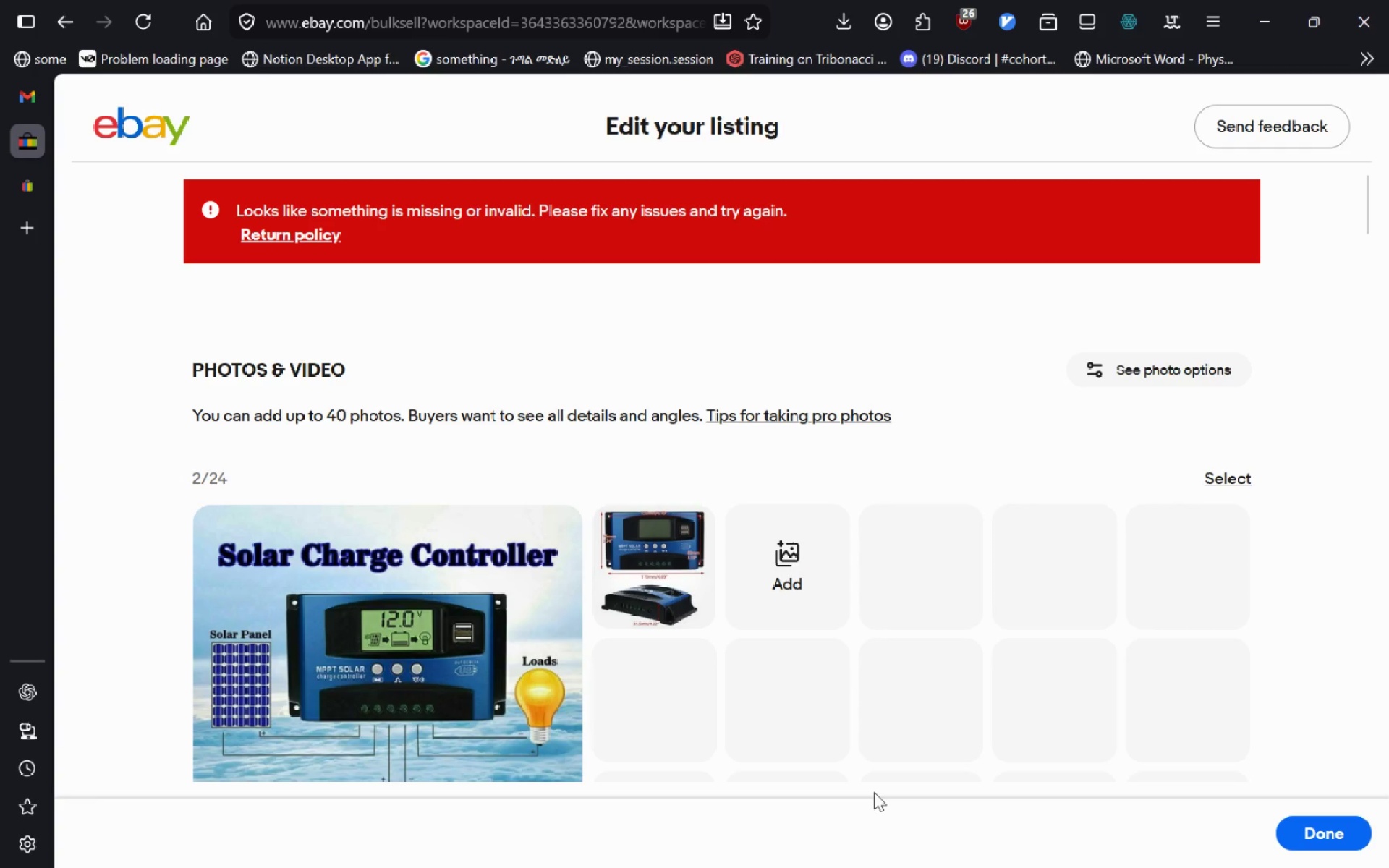 
wait(9.25)
 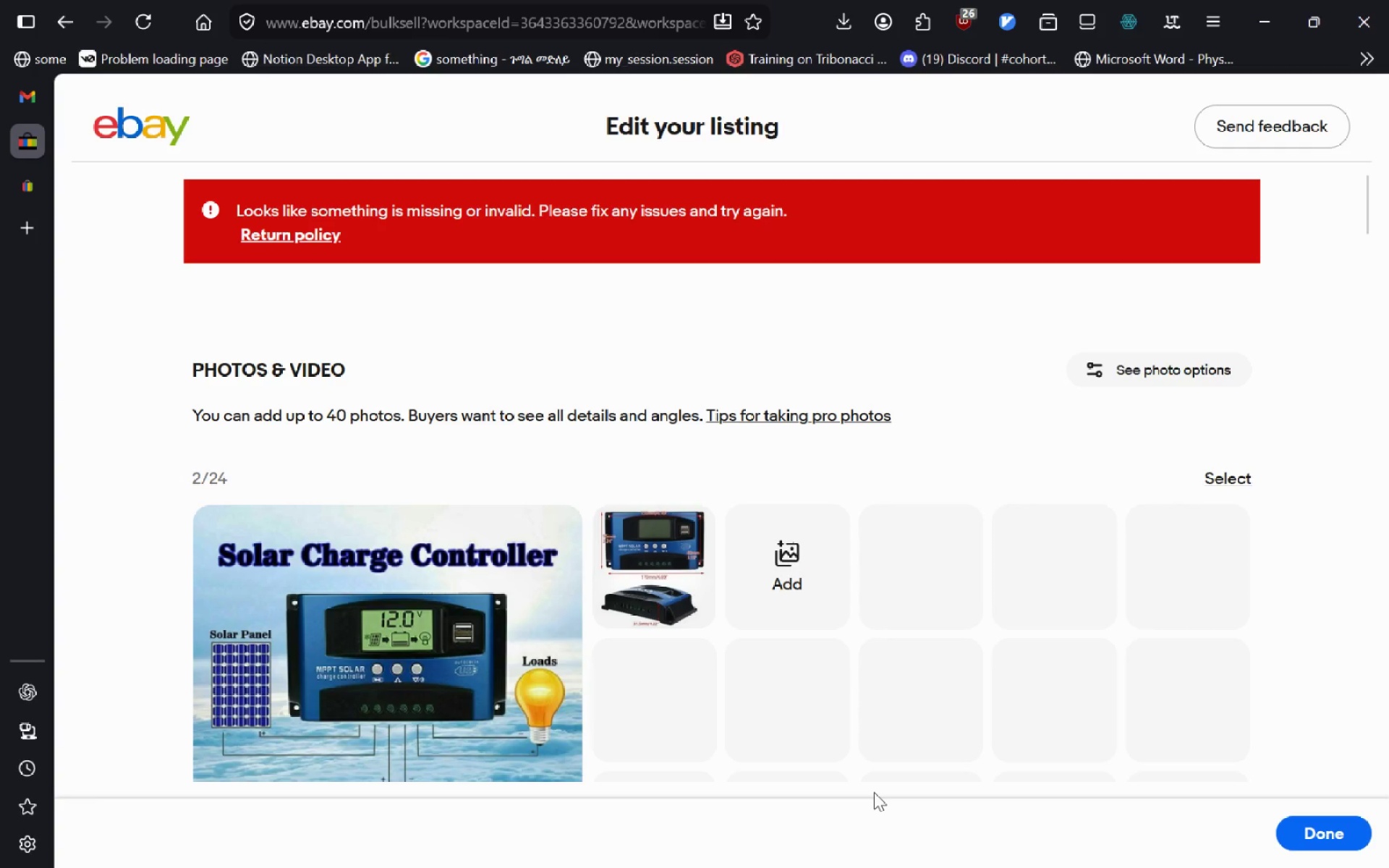 
left_click([285, 240])
 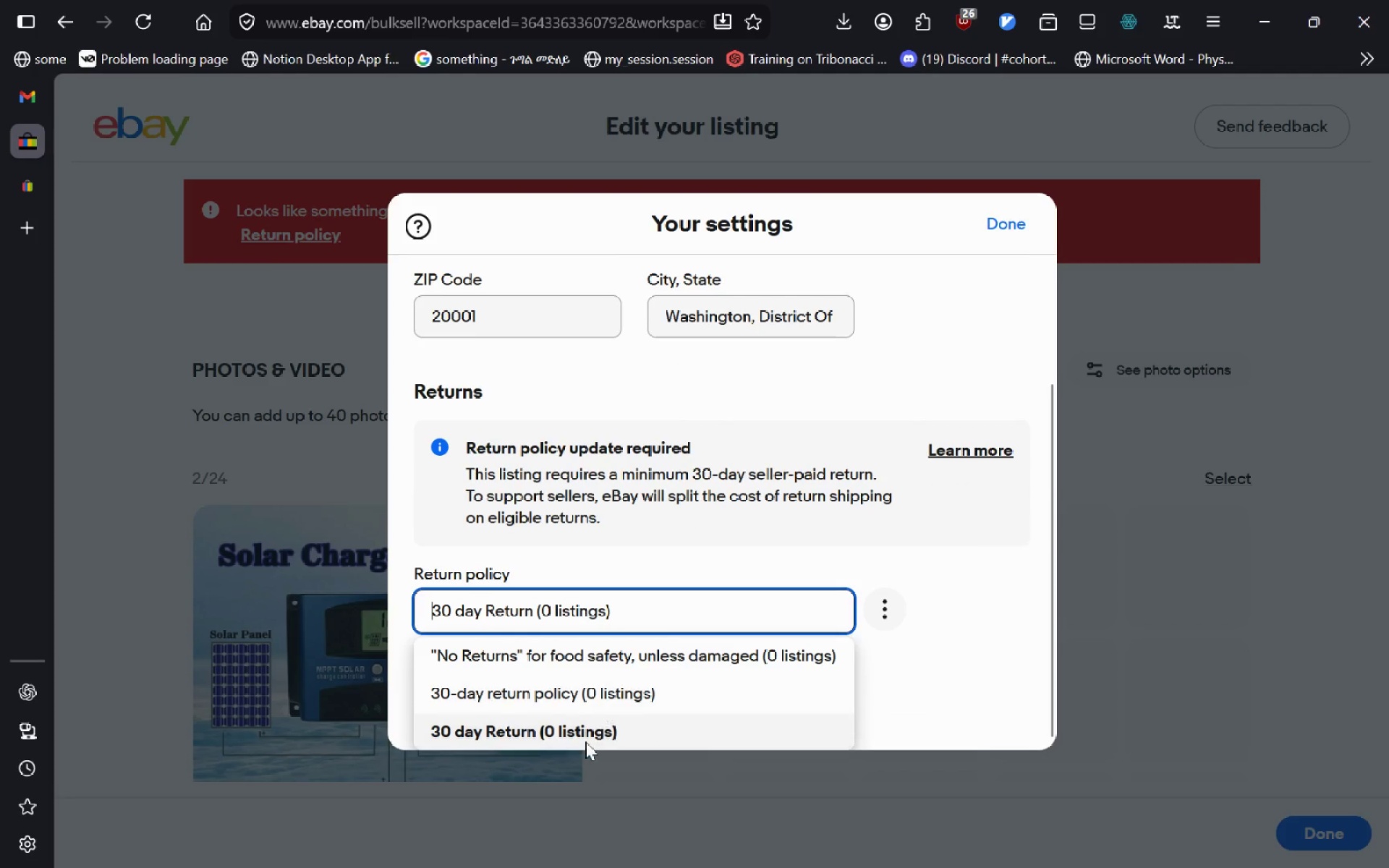 
left_click([597, 696])
 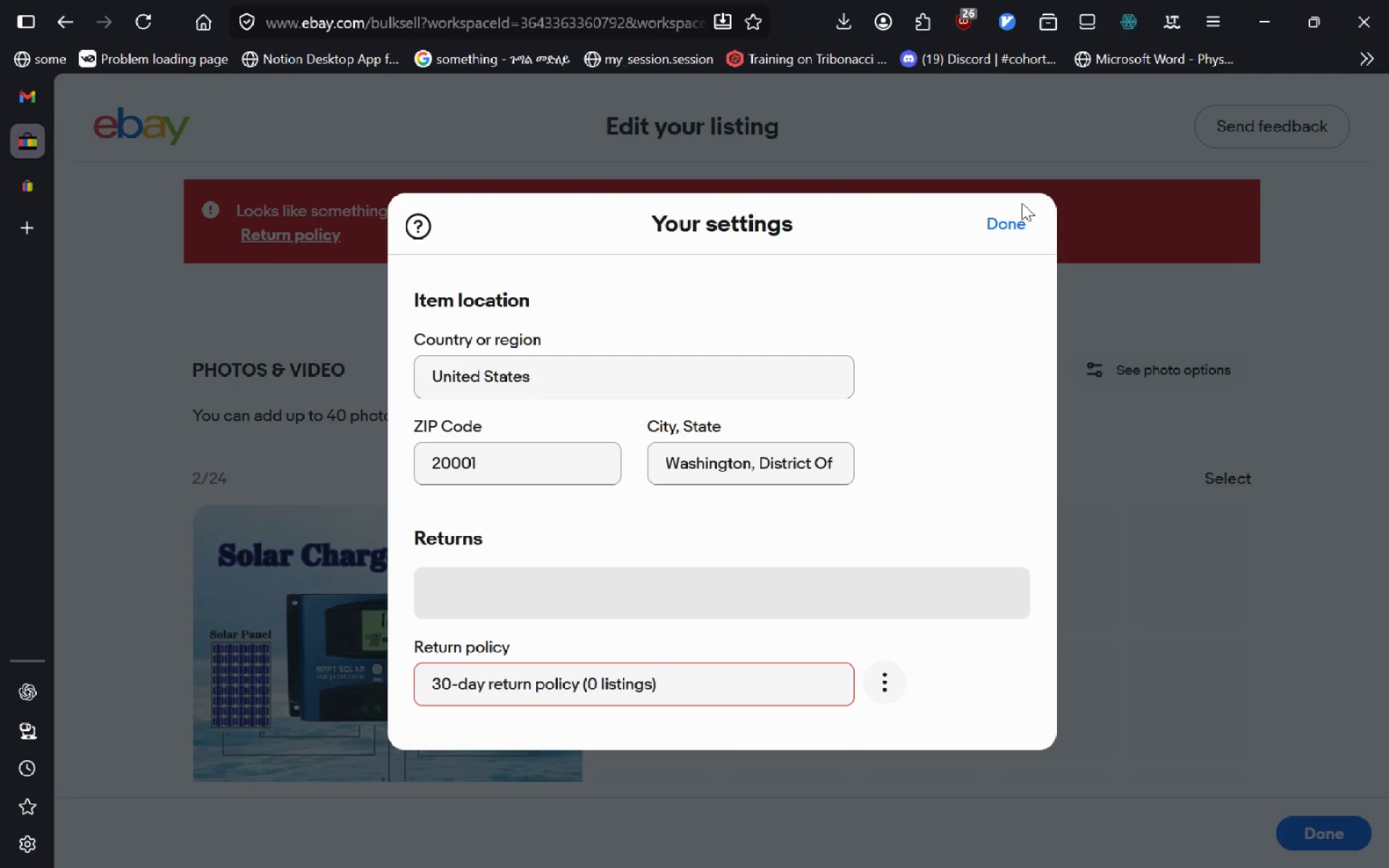 
left_click([980, 222])
 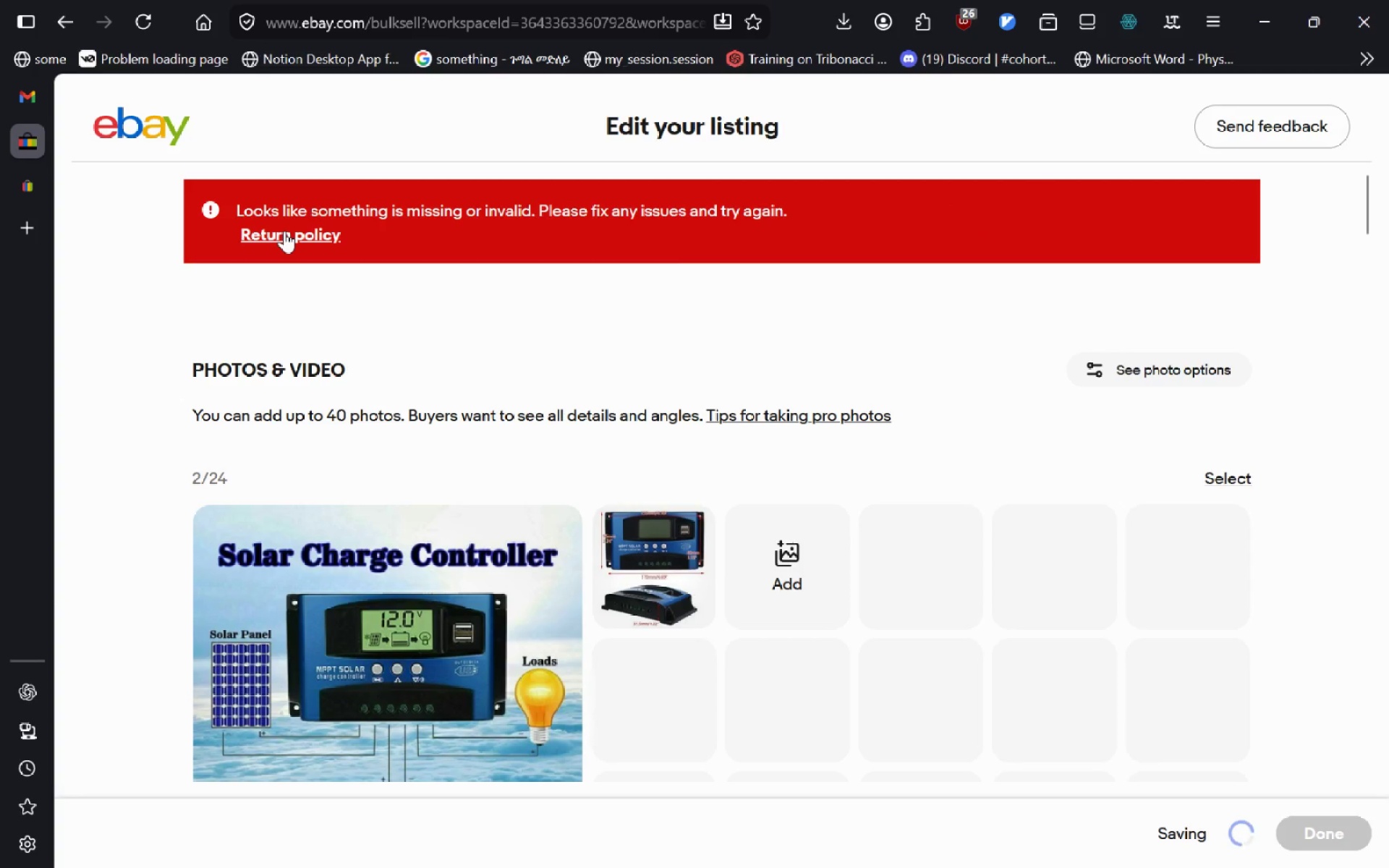 
left_click([284, 231])
 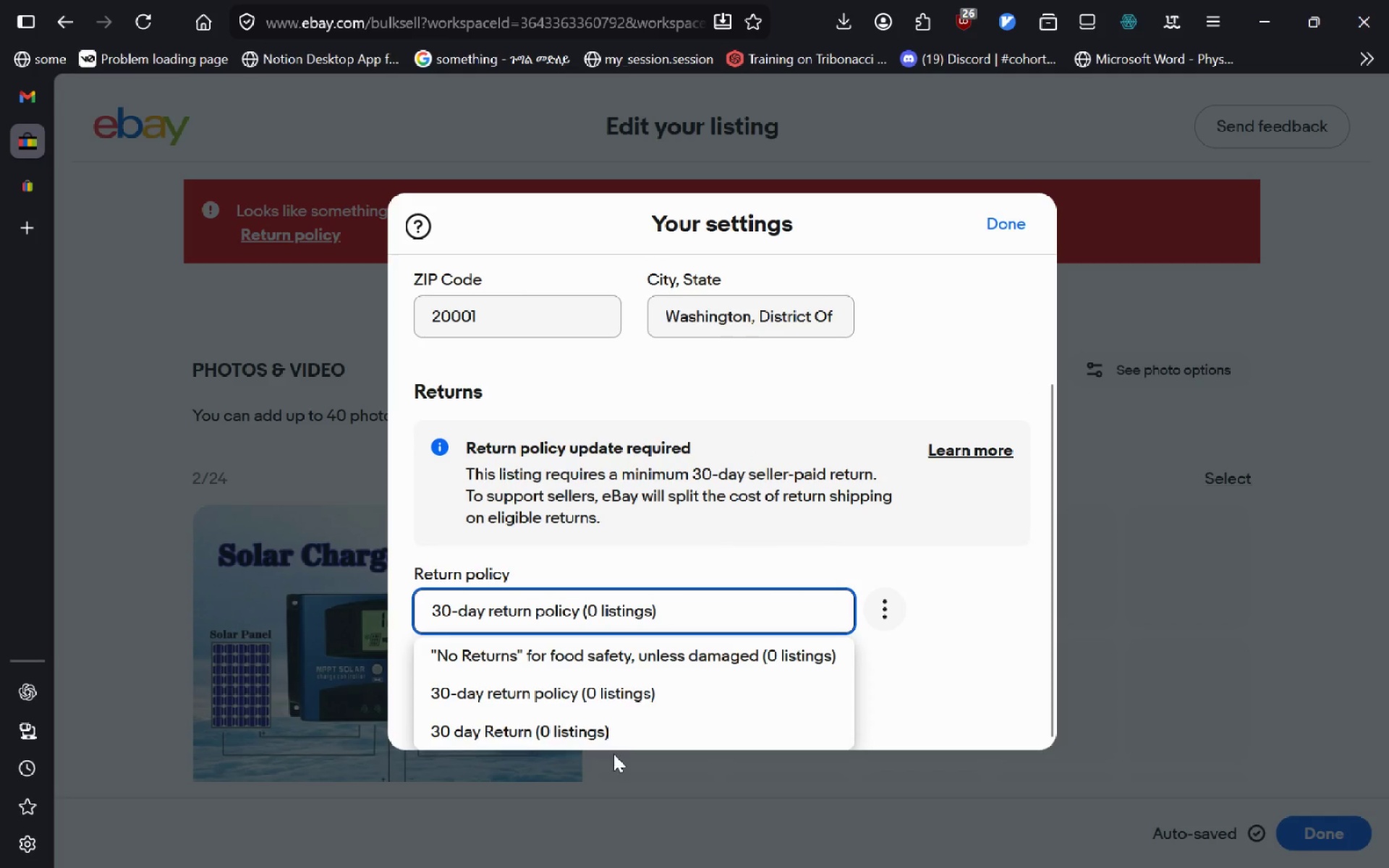 
left_click([622, 703])
 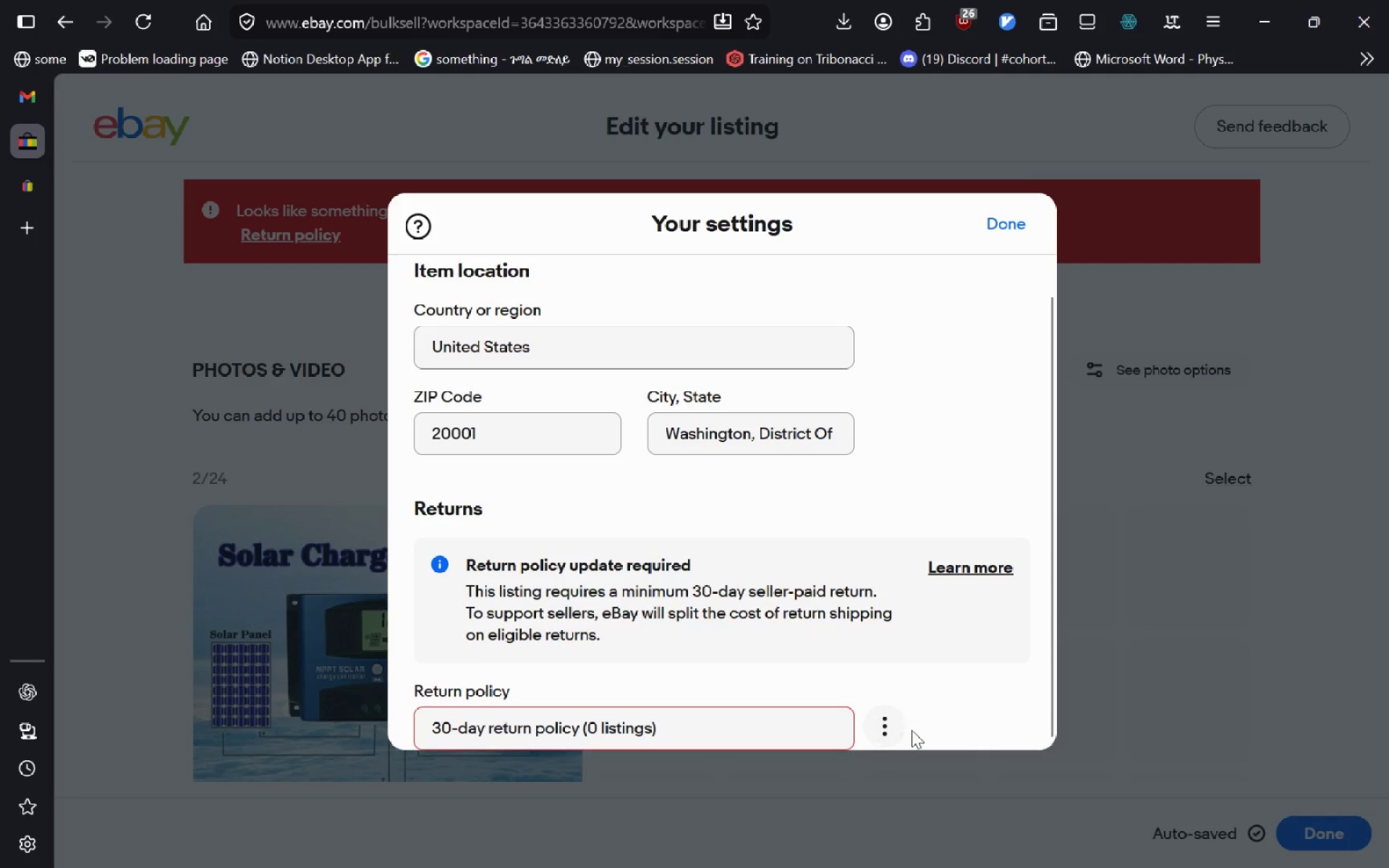 
left_click([880, 723])
 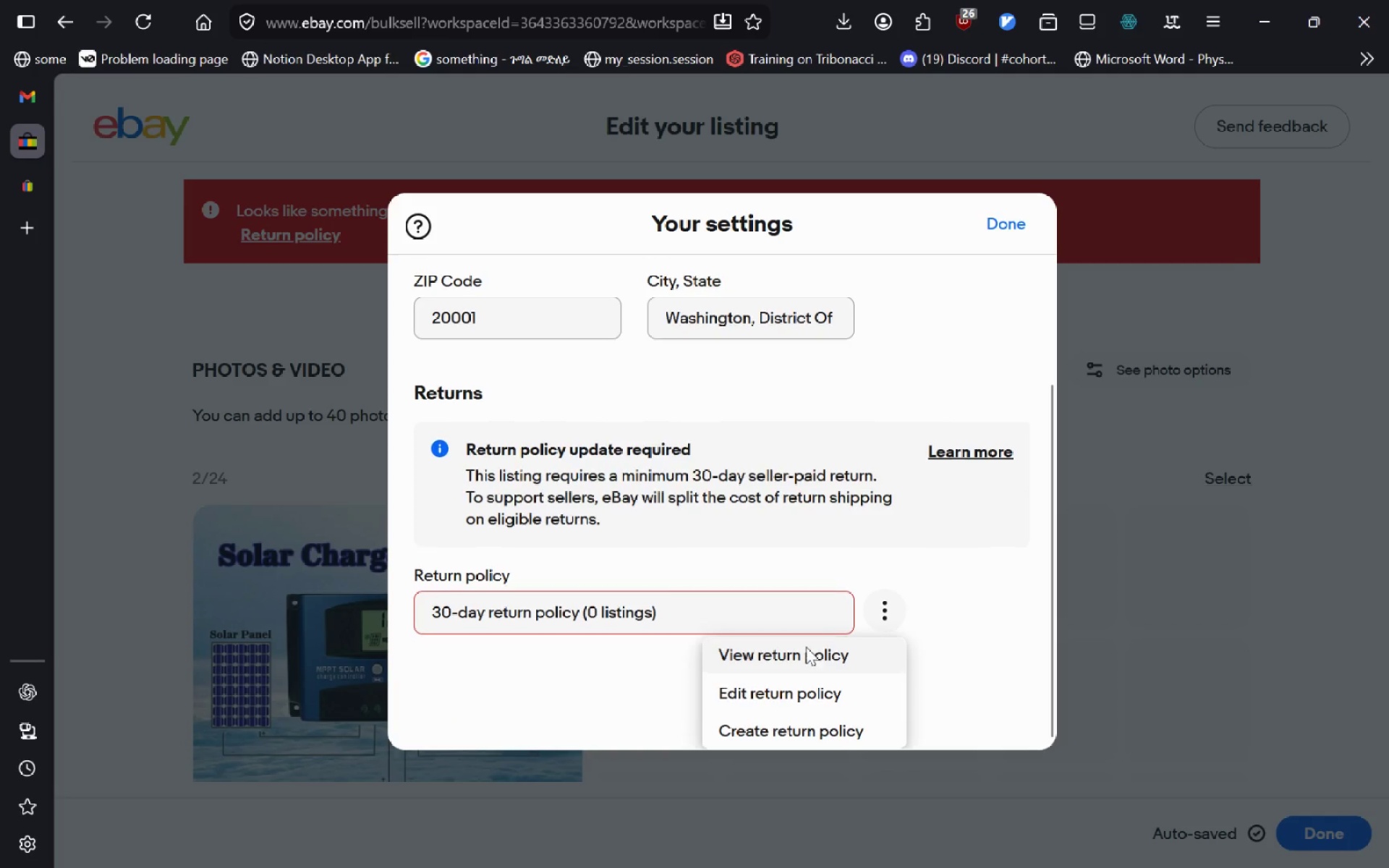 
left_click([805, 647])
 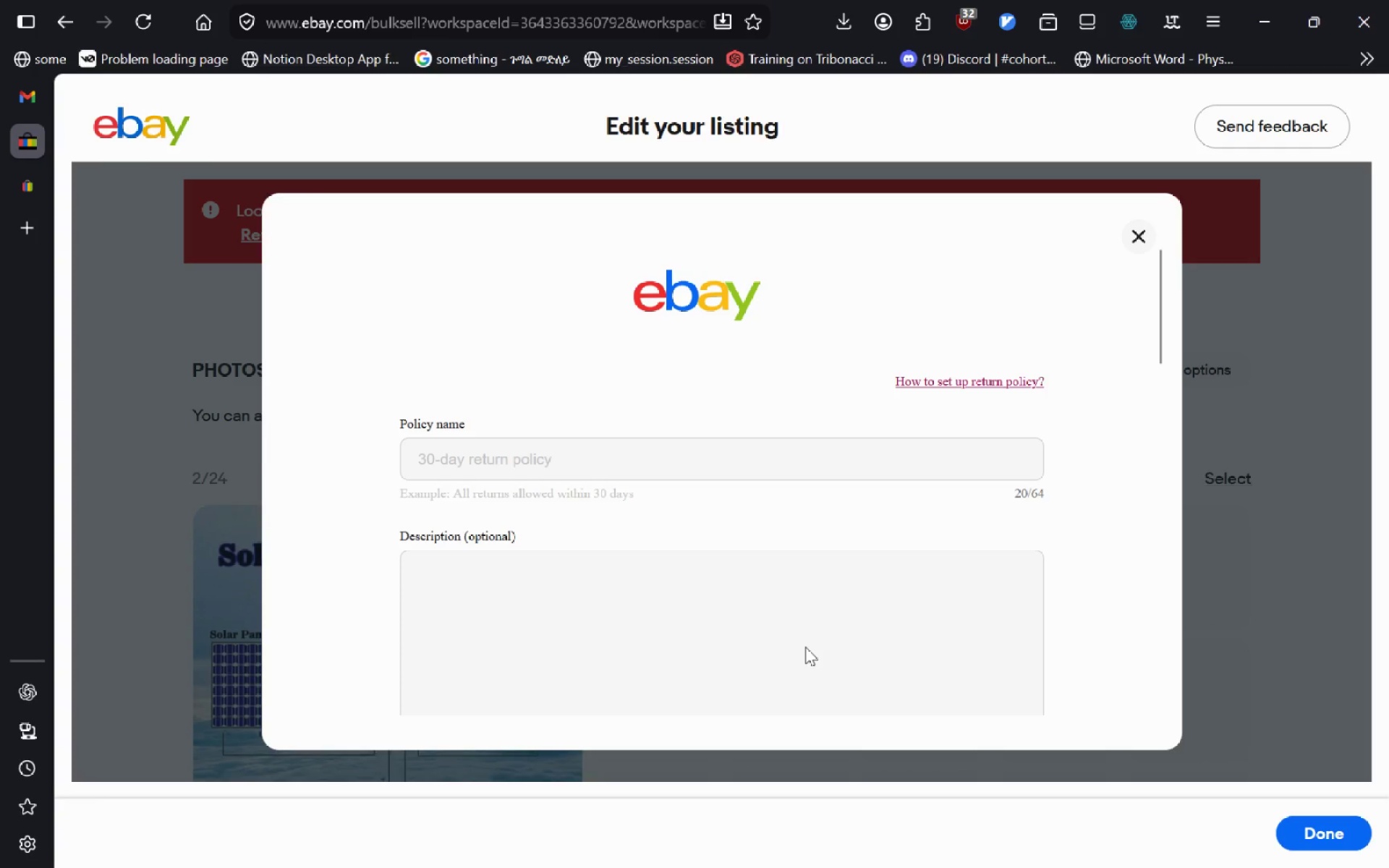 
wait(9.12)
 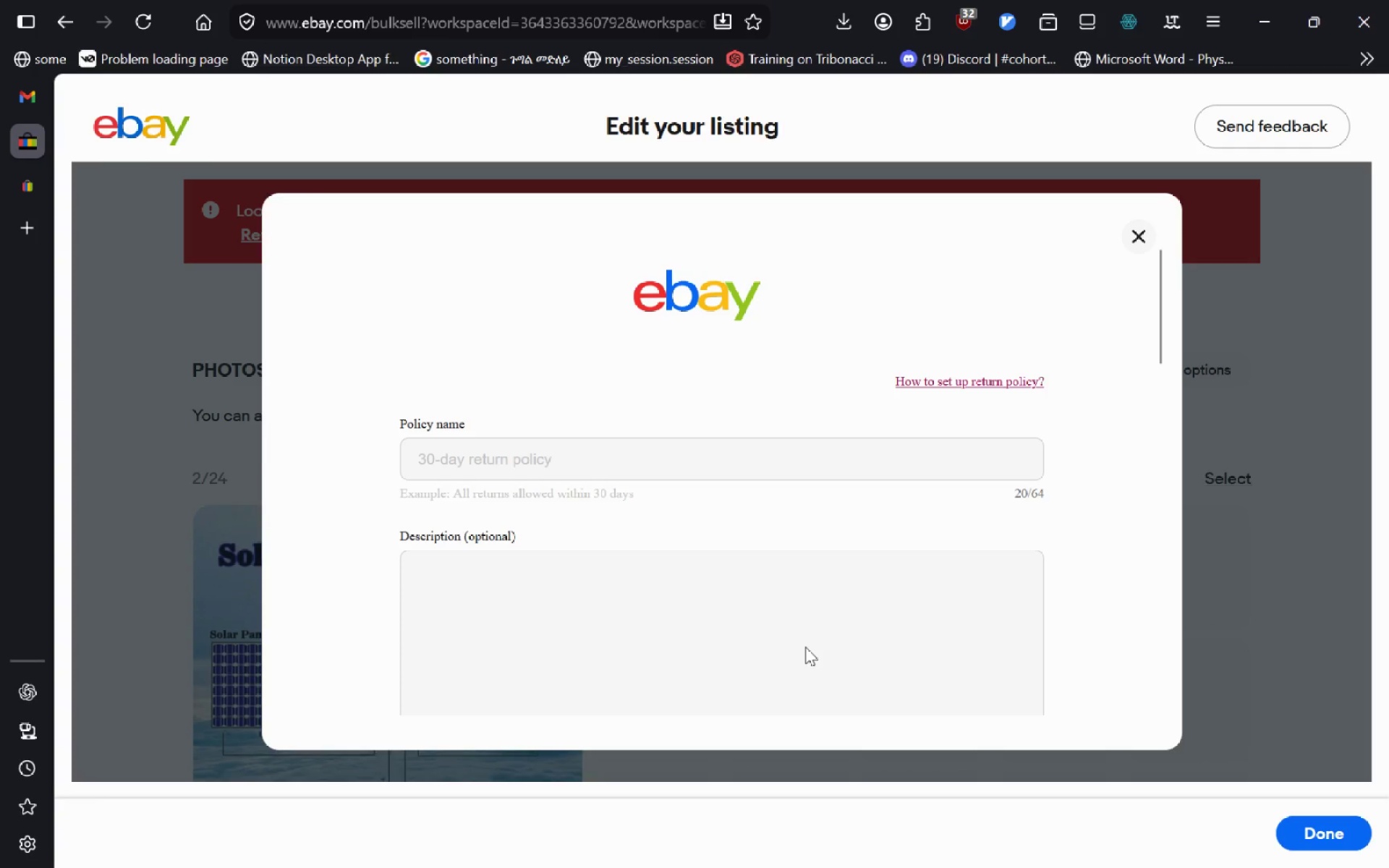 
mouse_move([776, 458])
 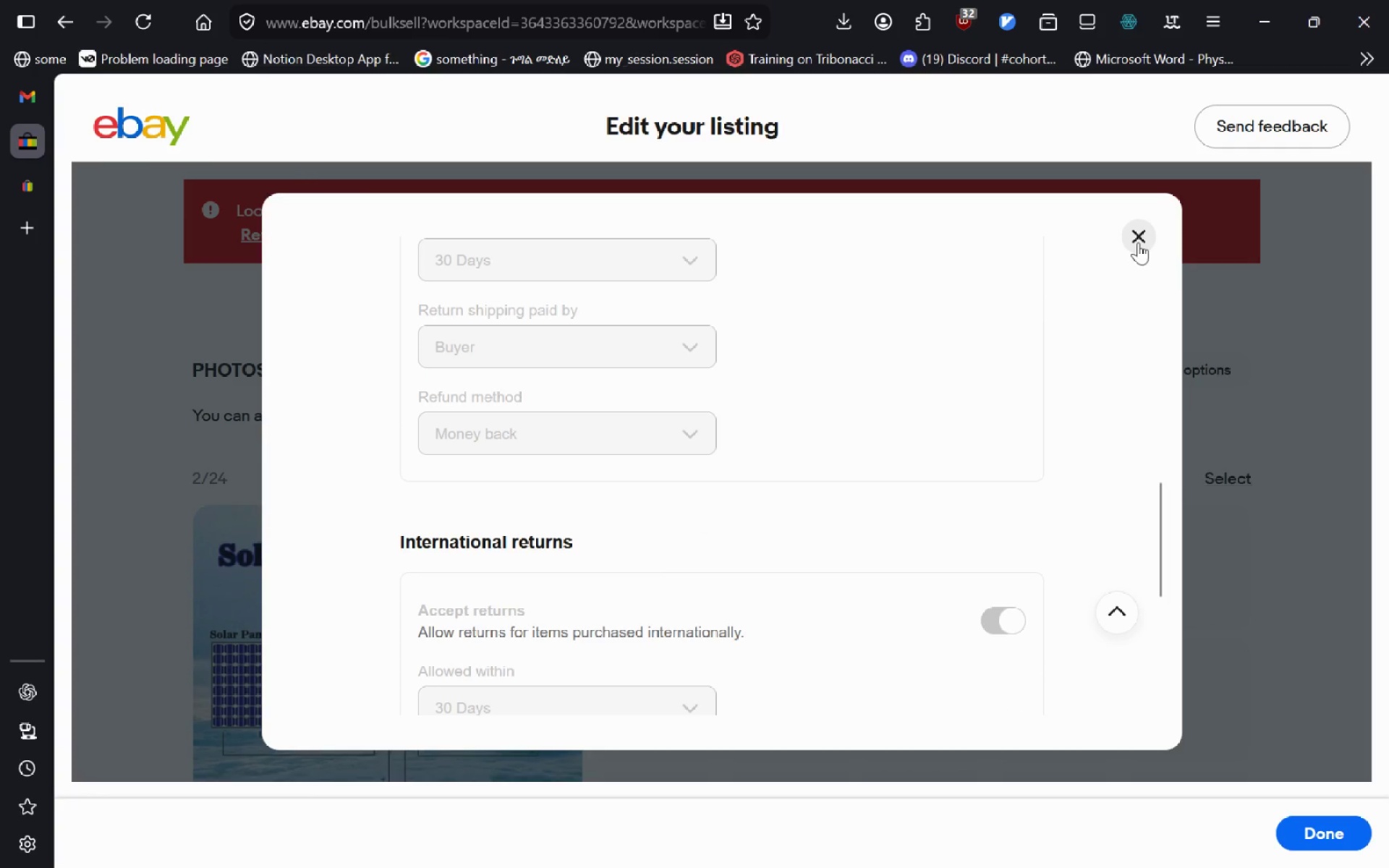 
left_click([1138, 242])
 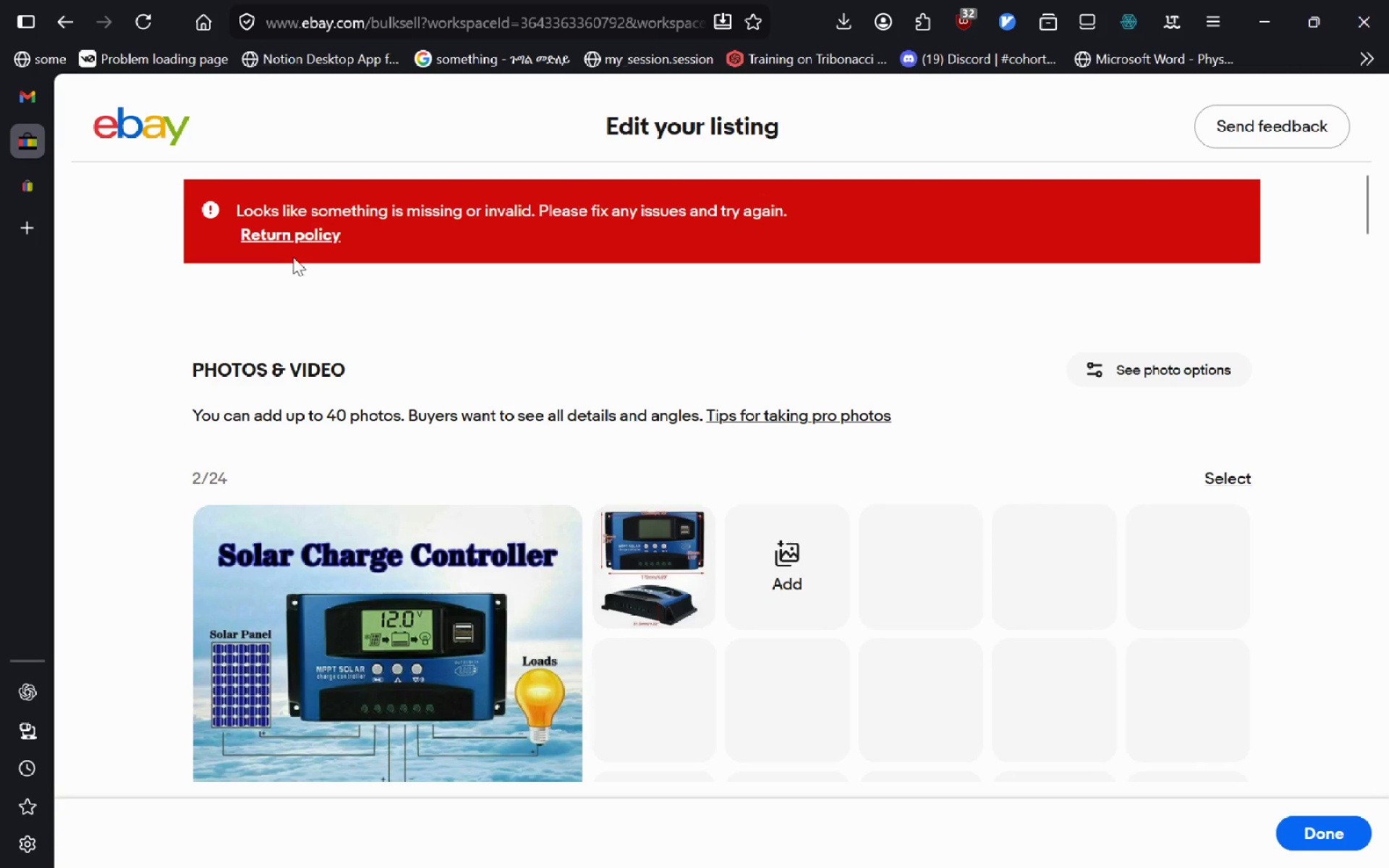 
left_click([291, 242])
 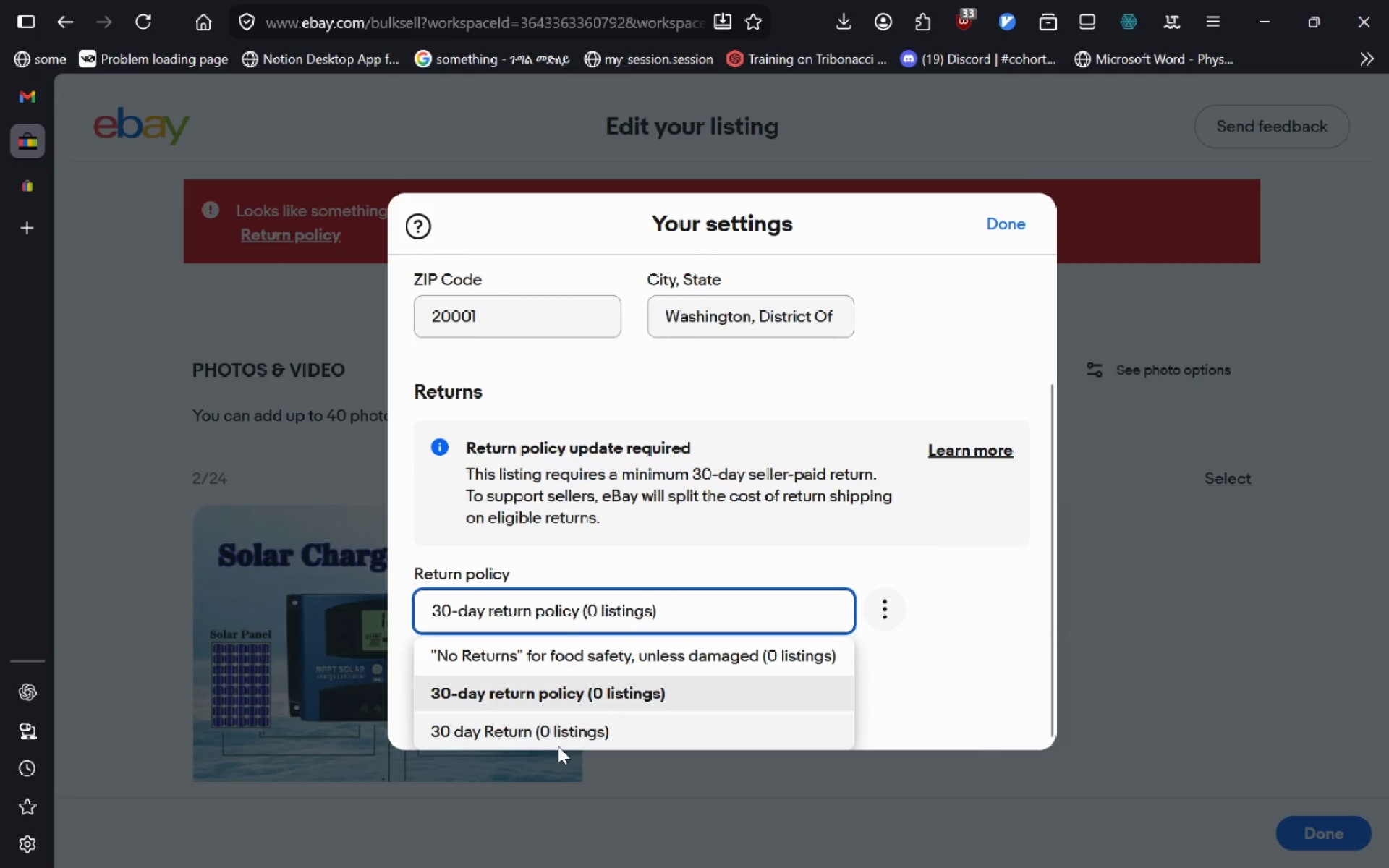 
left_click([564, 736])
 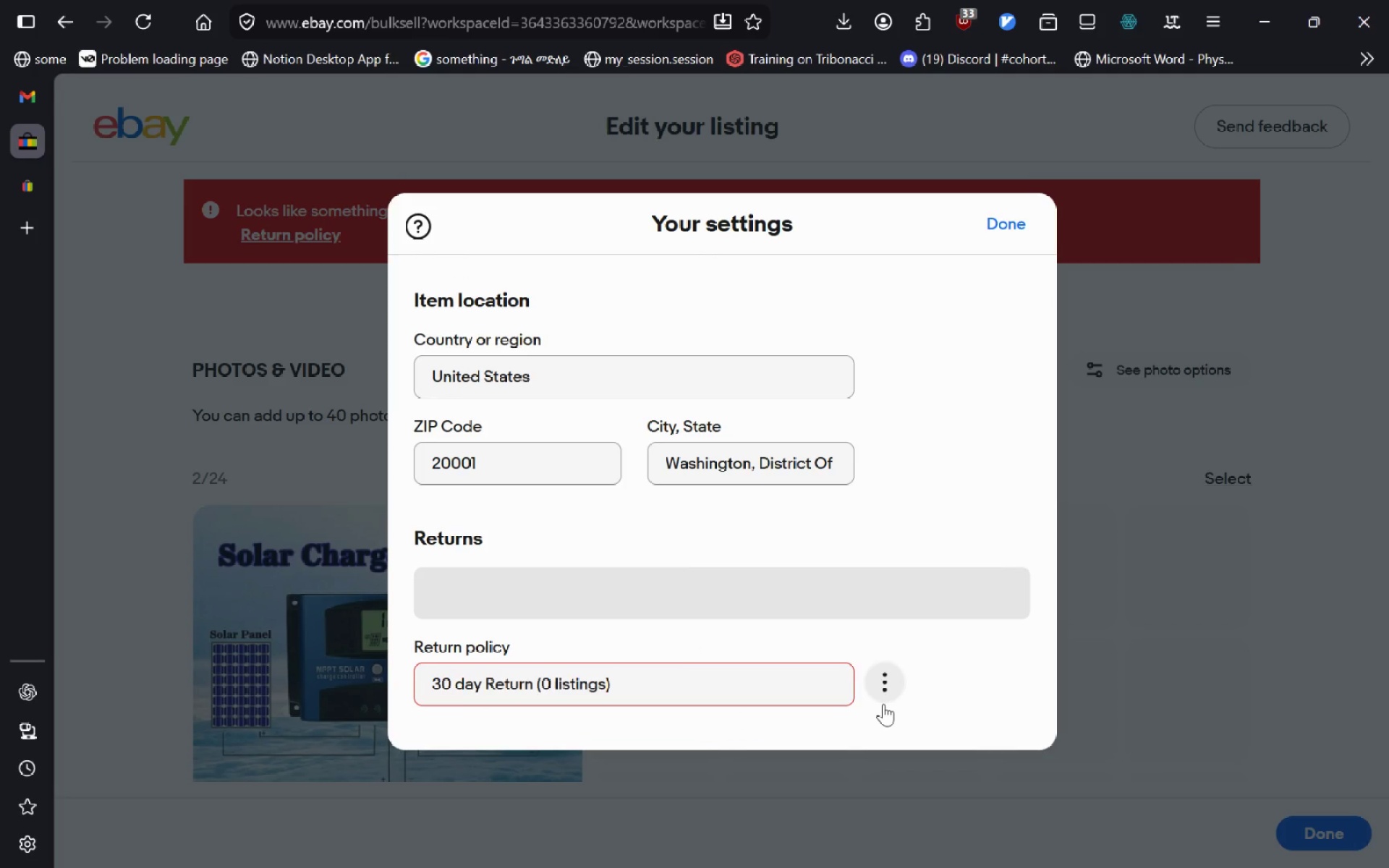 
left_click([883, 704])
 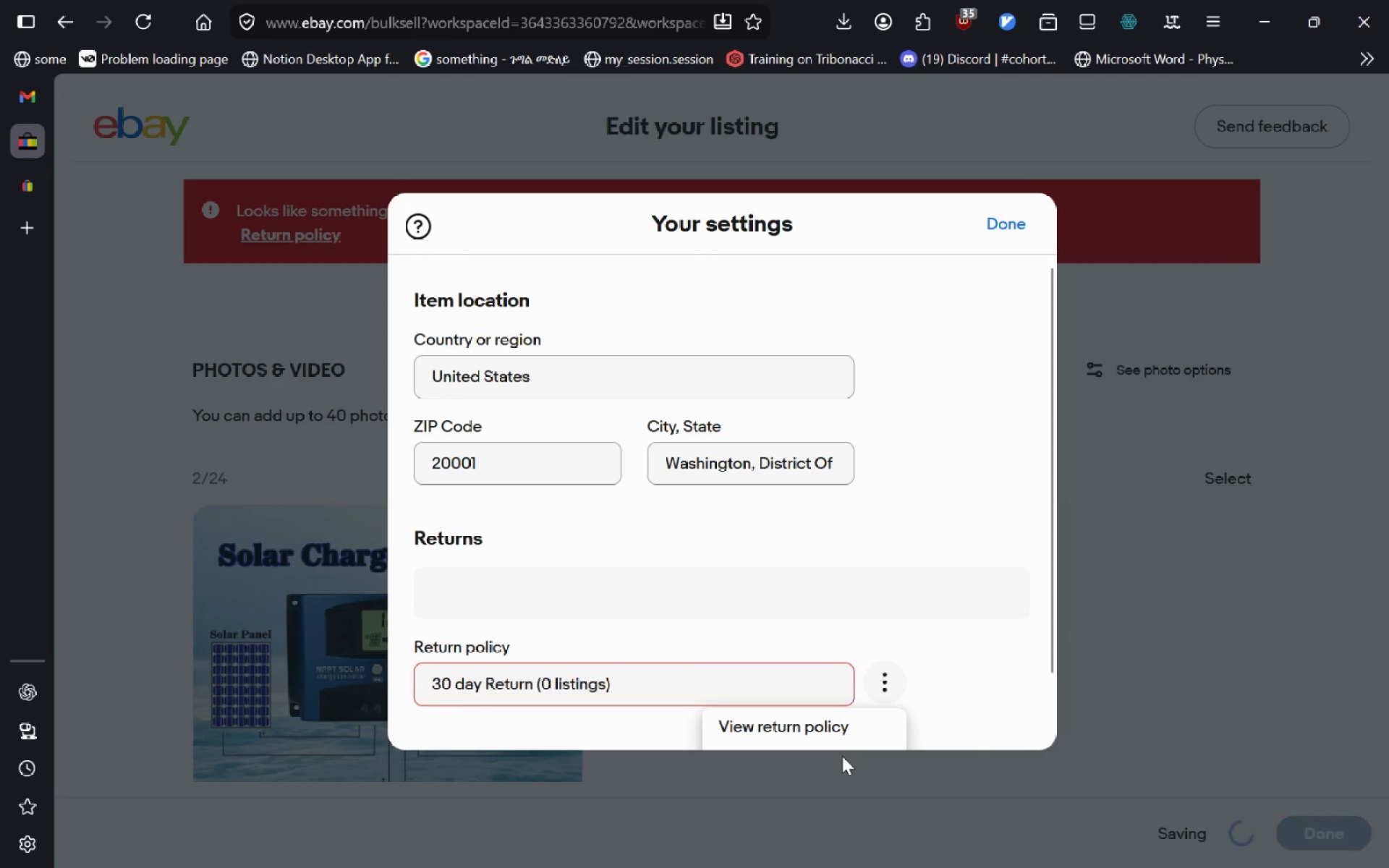 
left_click([855, 736])
 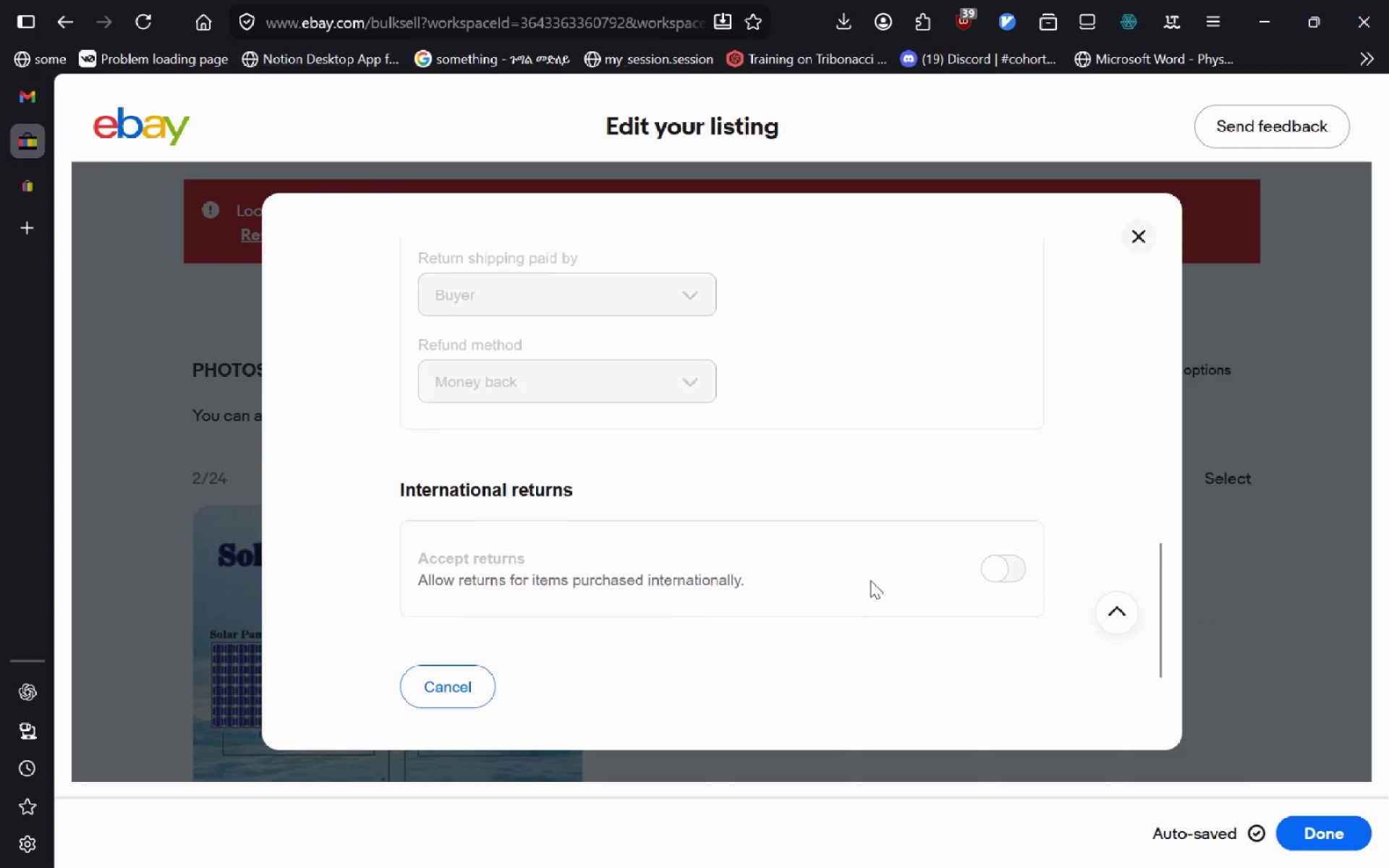 
wait(6.05)
 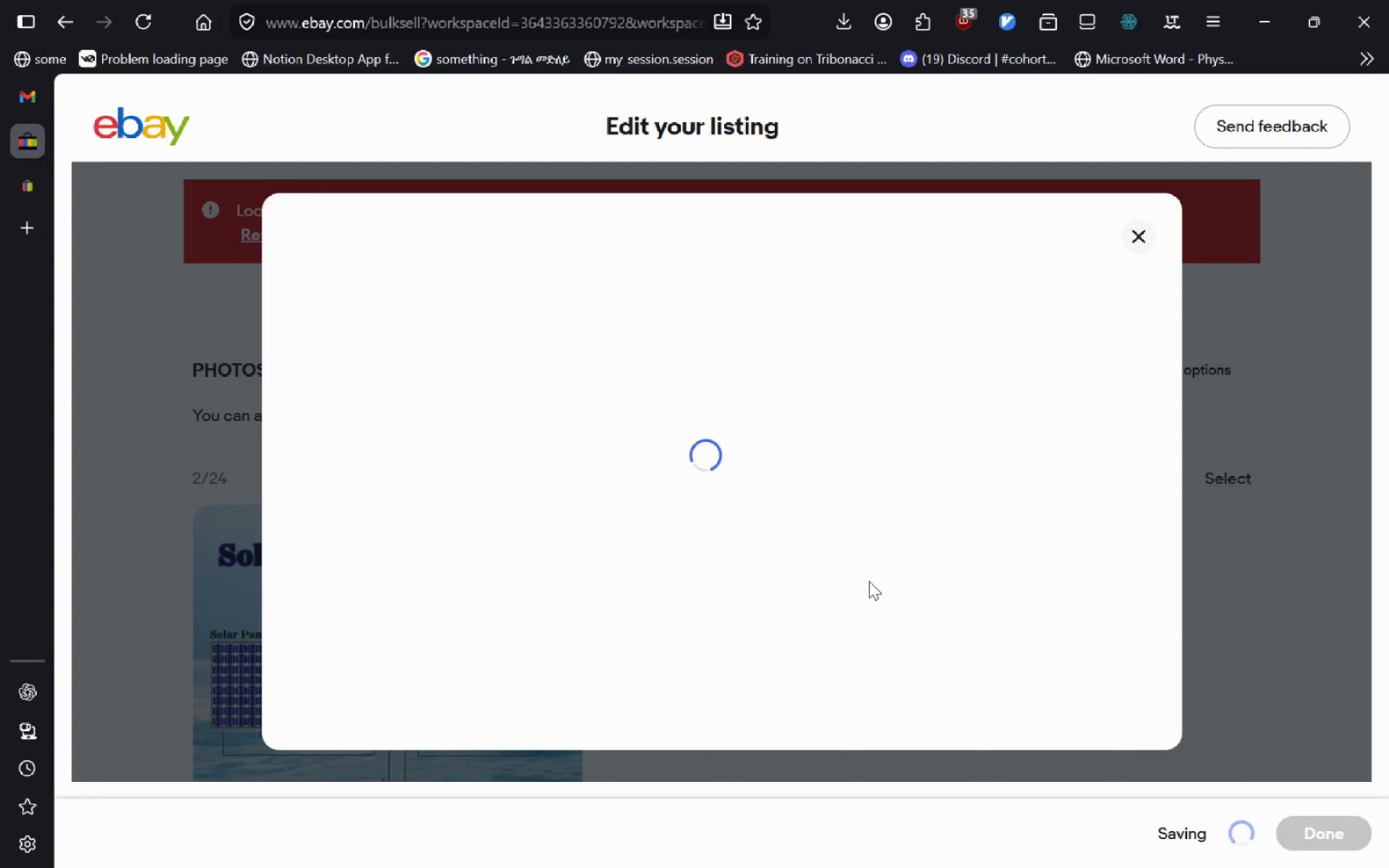 
left_click([1127, 238])
 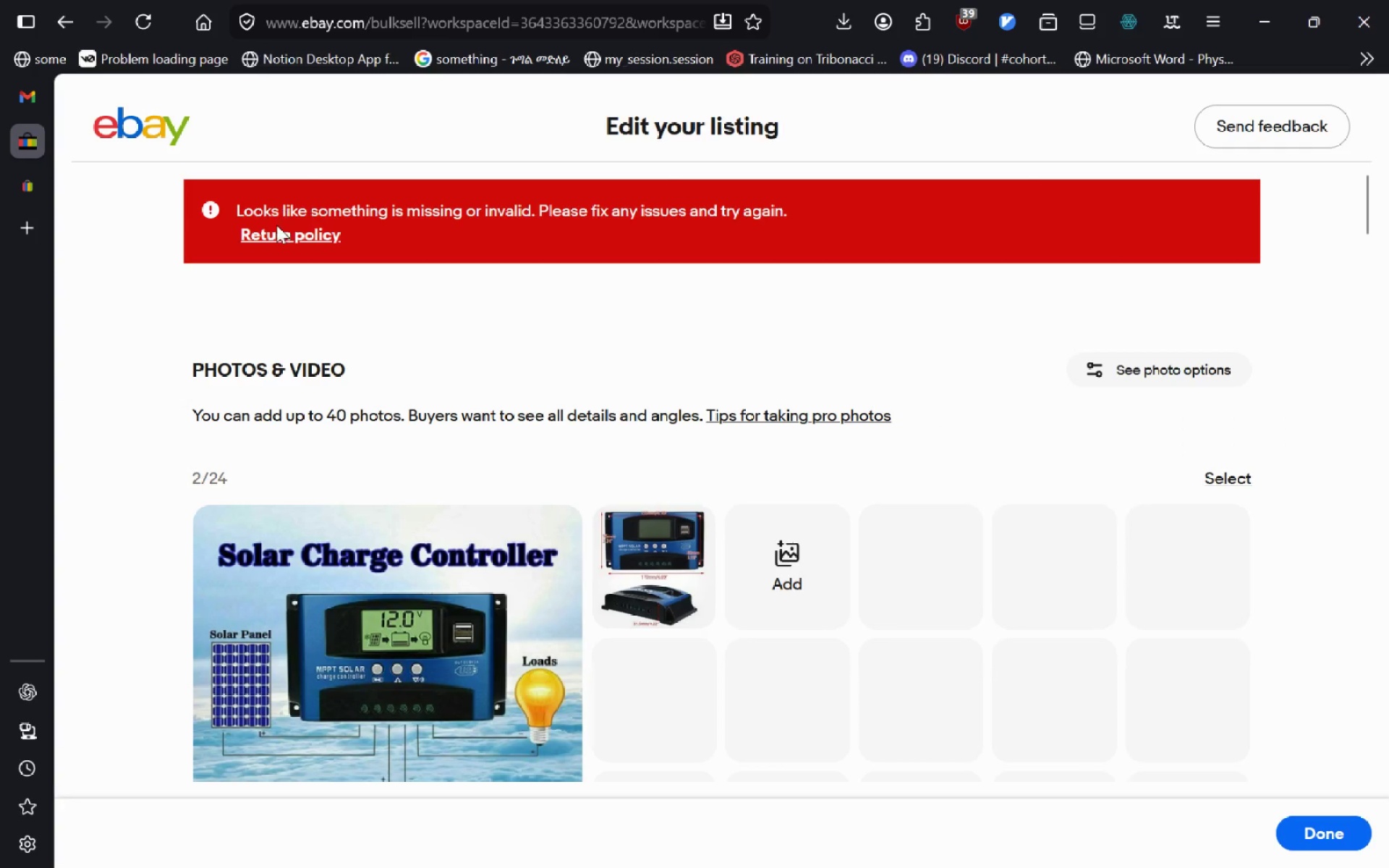 
left_click([266, 242])
 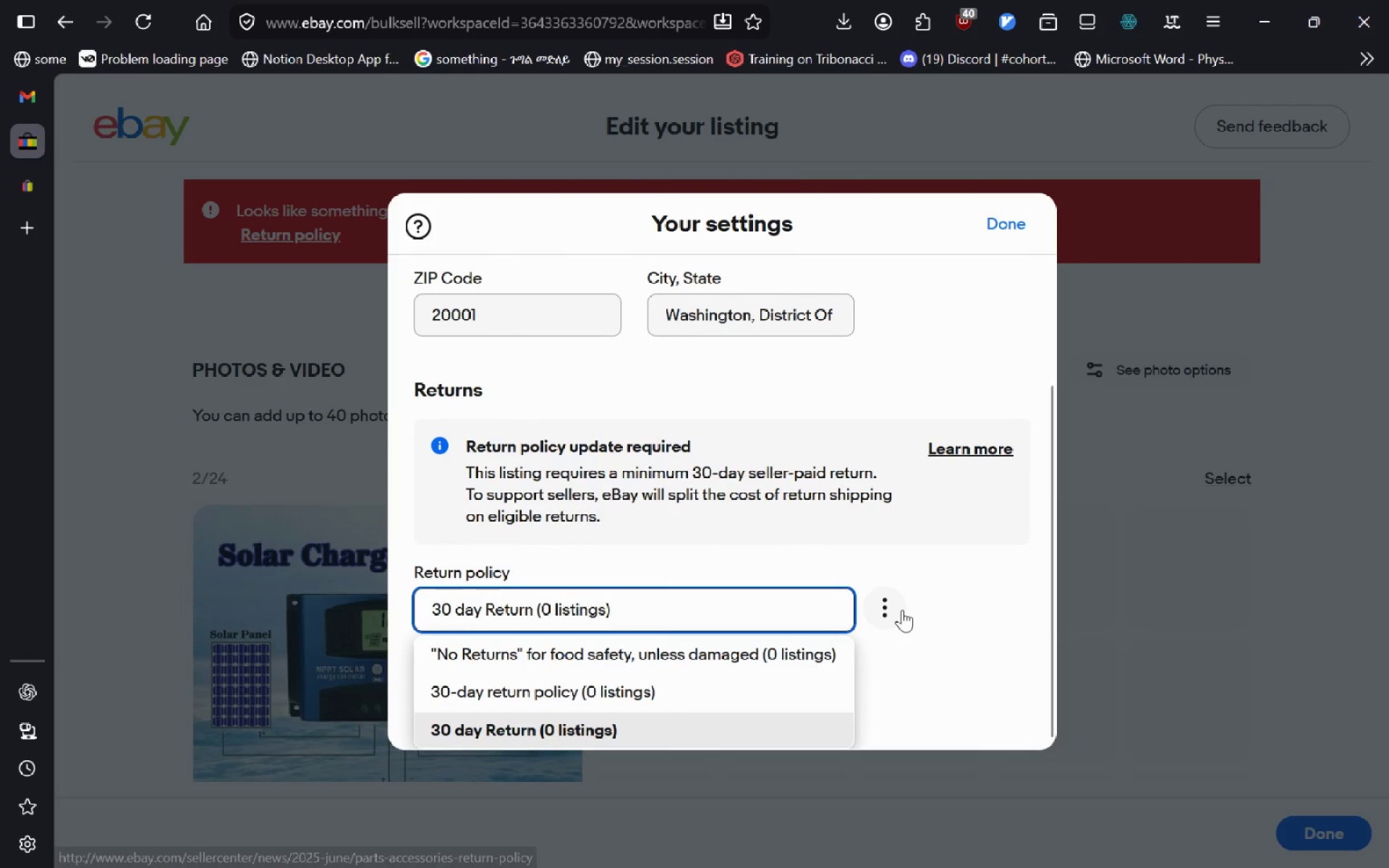 
left_click([589, 694])
 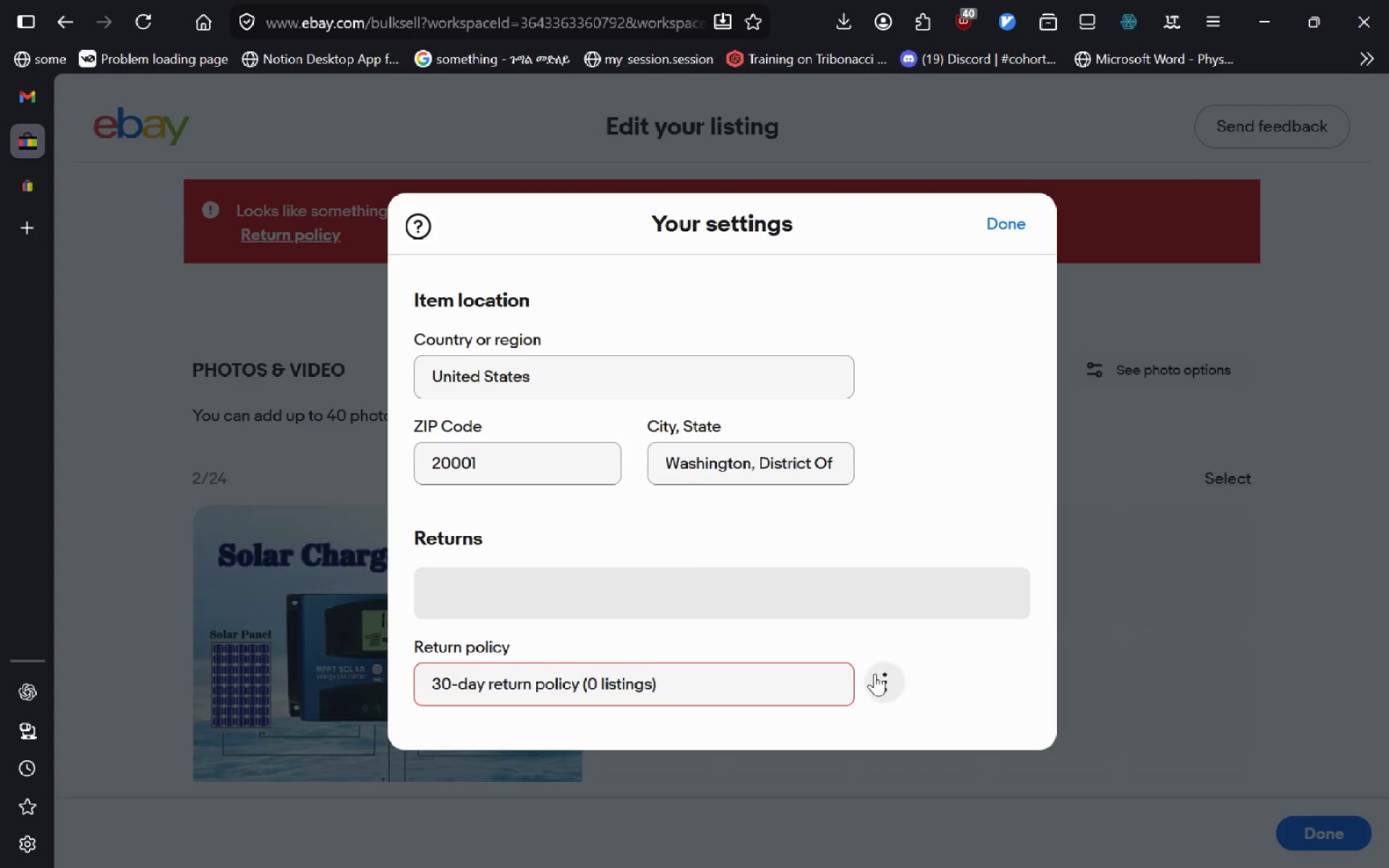 
left_click([875, 674])
 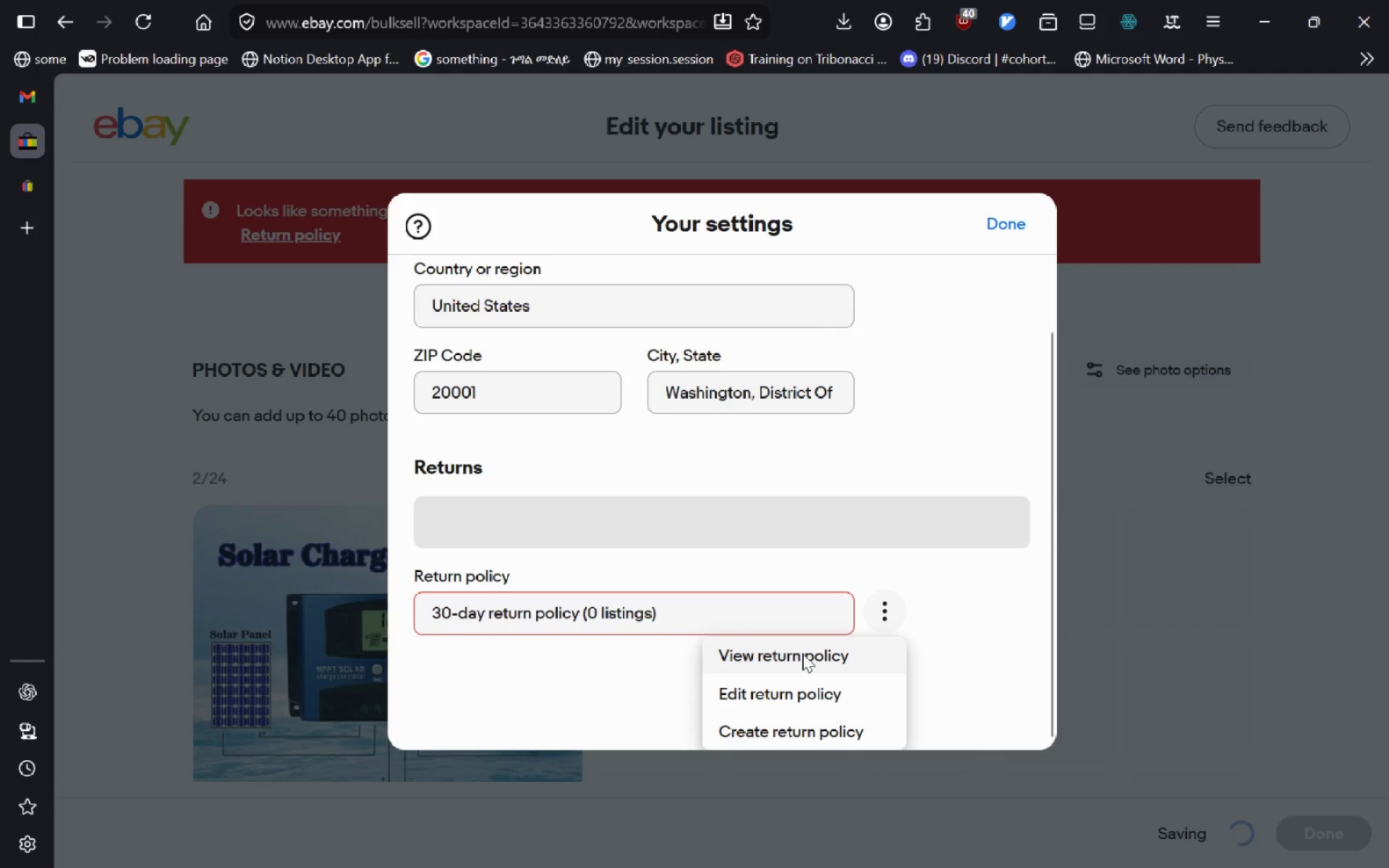 
left_click([784, 691])
 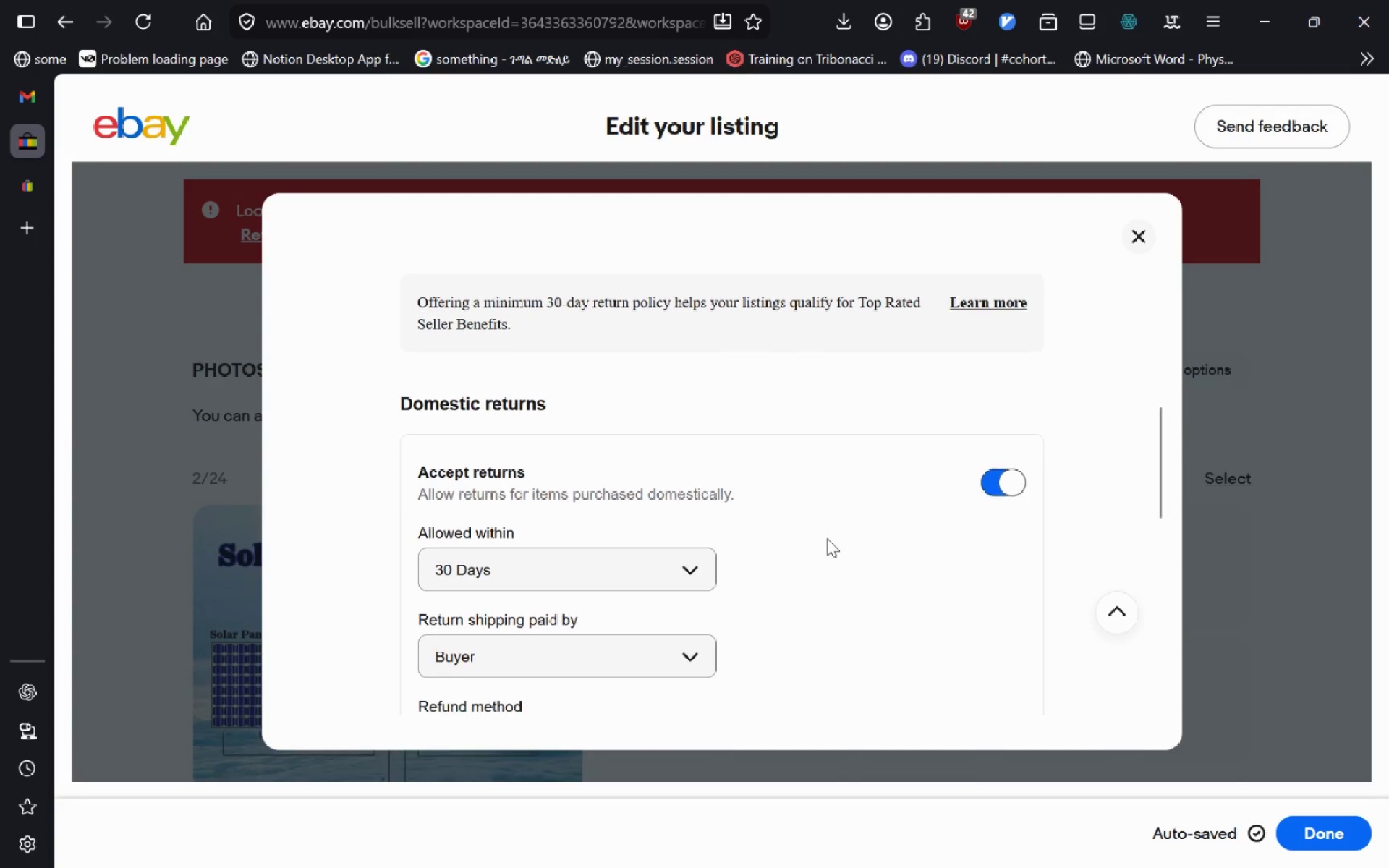 
left_click([675, 540])
 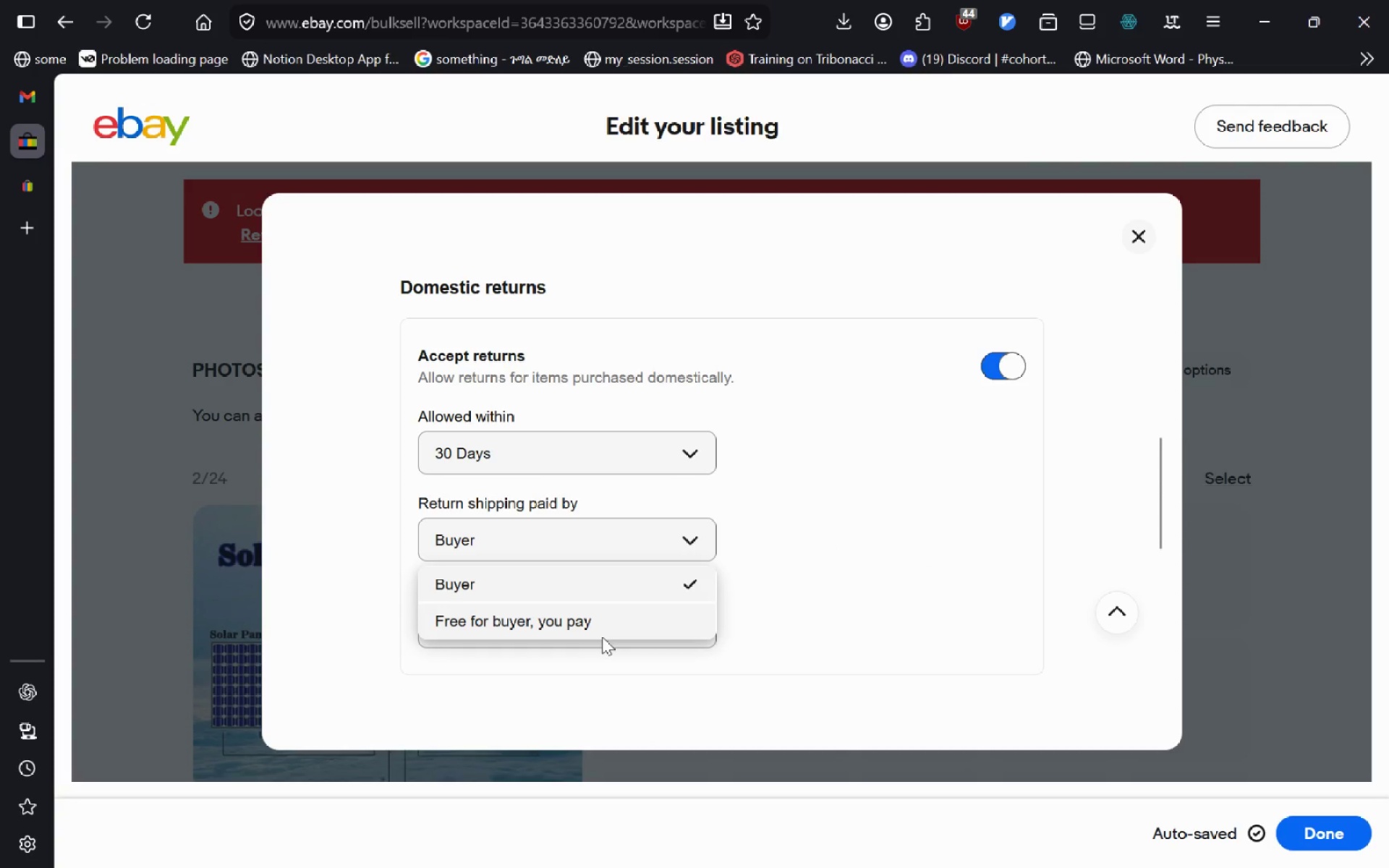 
left_click([602, 637])
 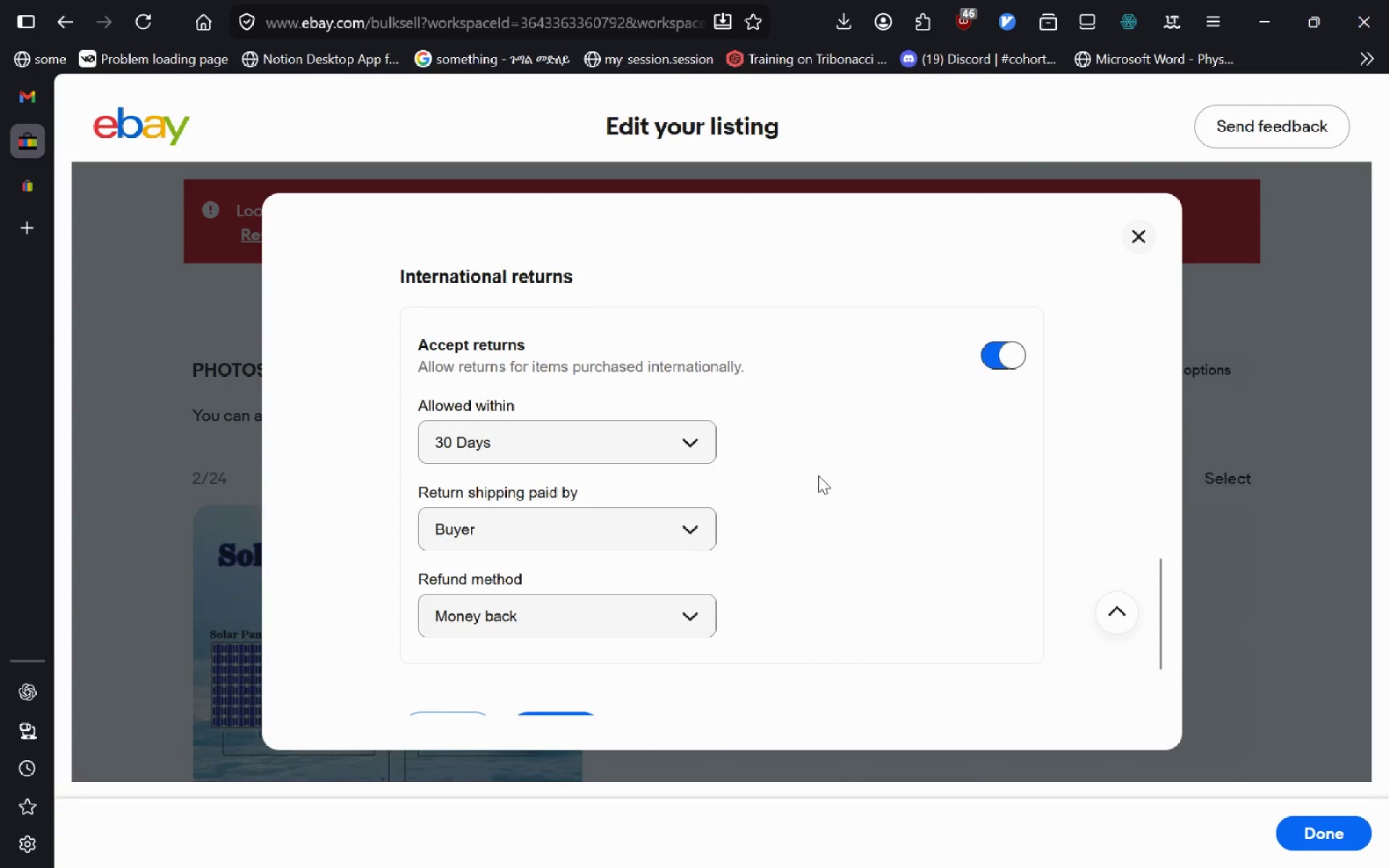 
left_click([1020, 352])
 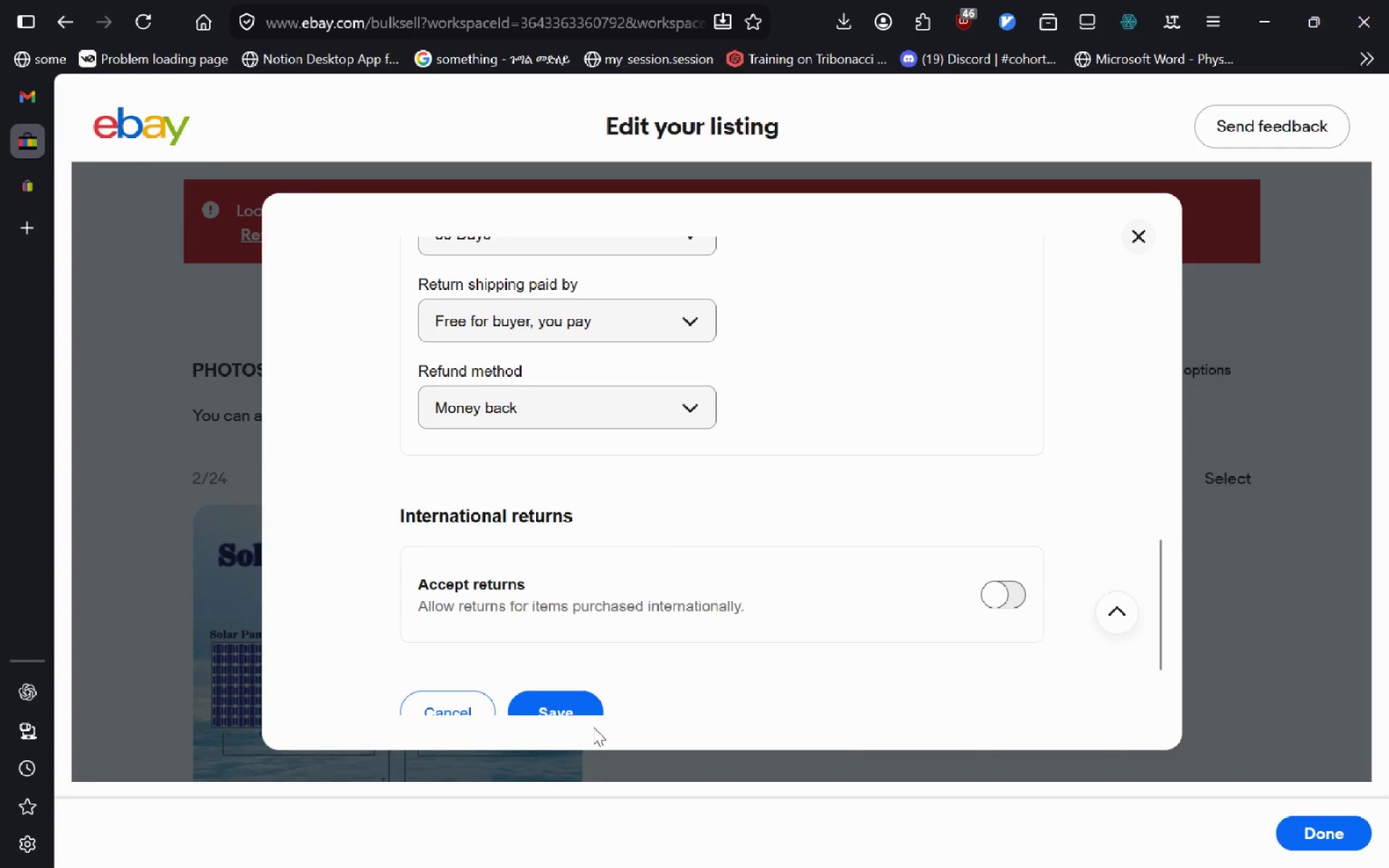 
left_click([582, 702])
 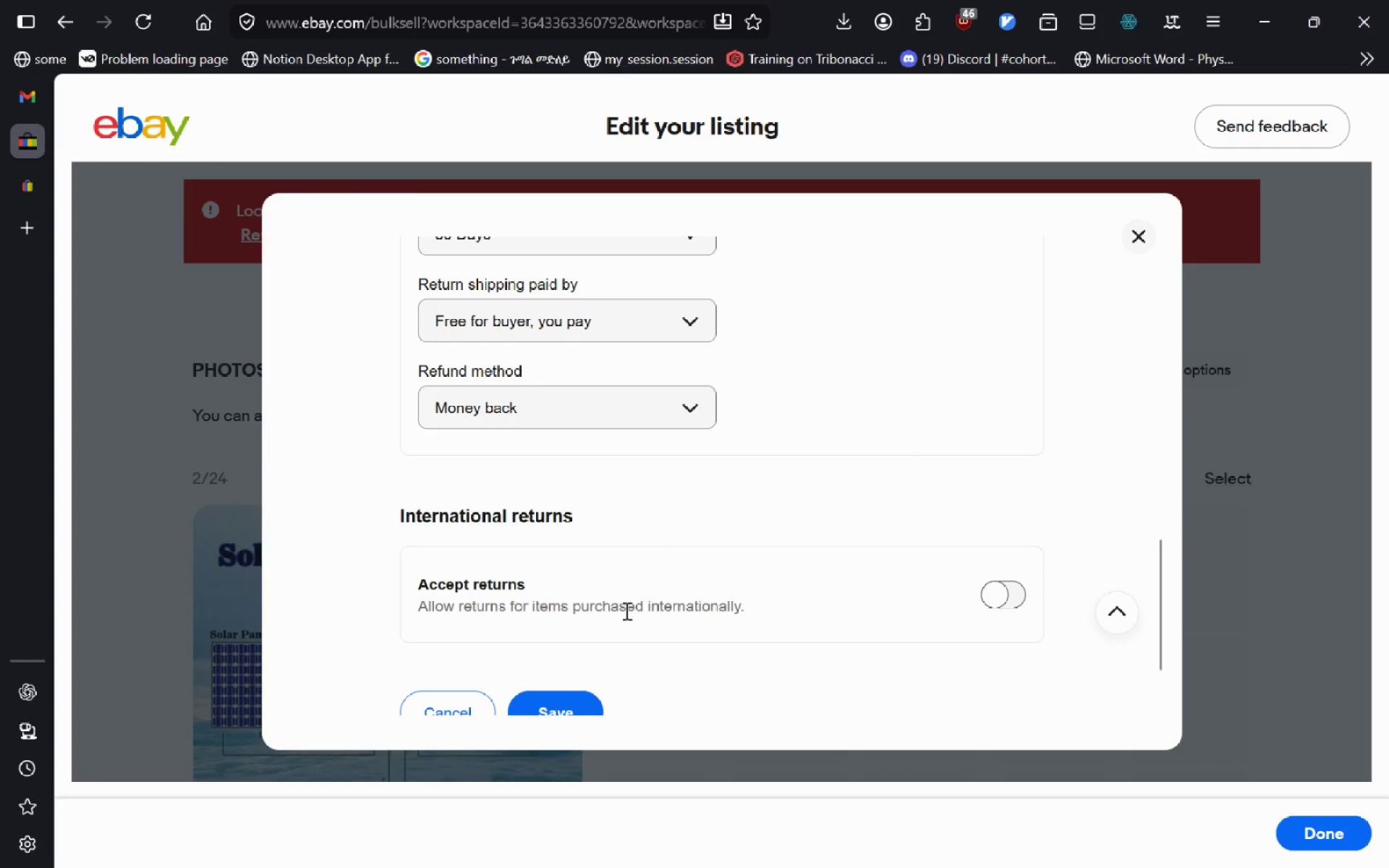 
left_click_drag(start_coordinate=[540, 718], to_coordinate=[570, 684])
 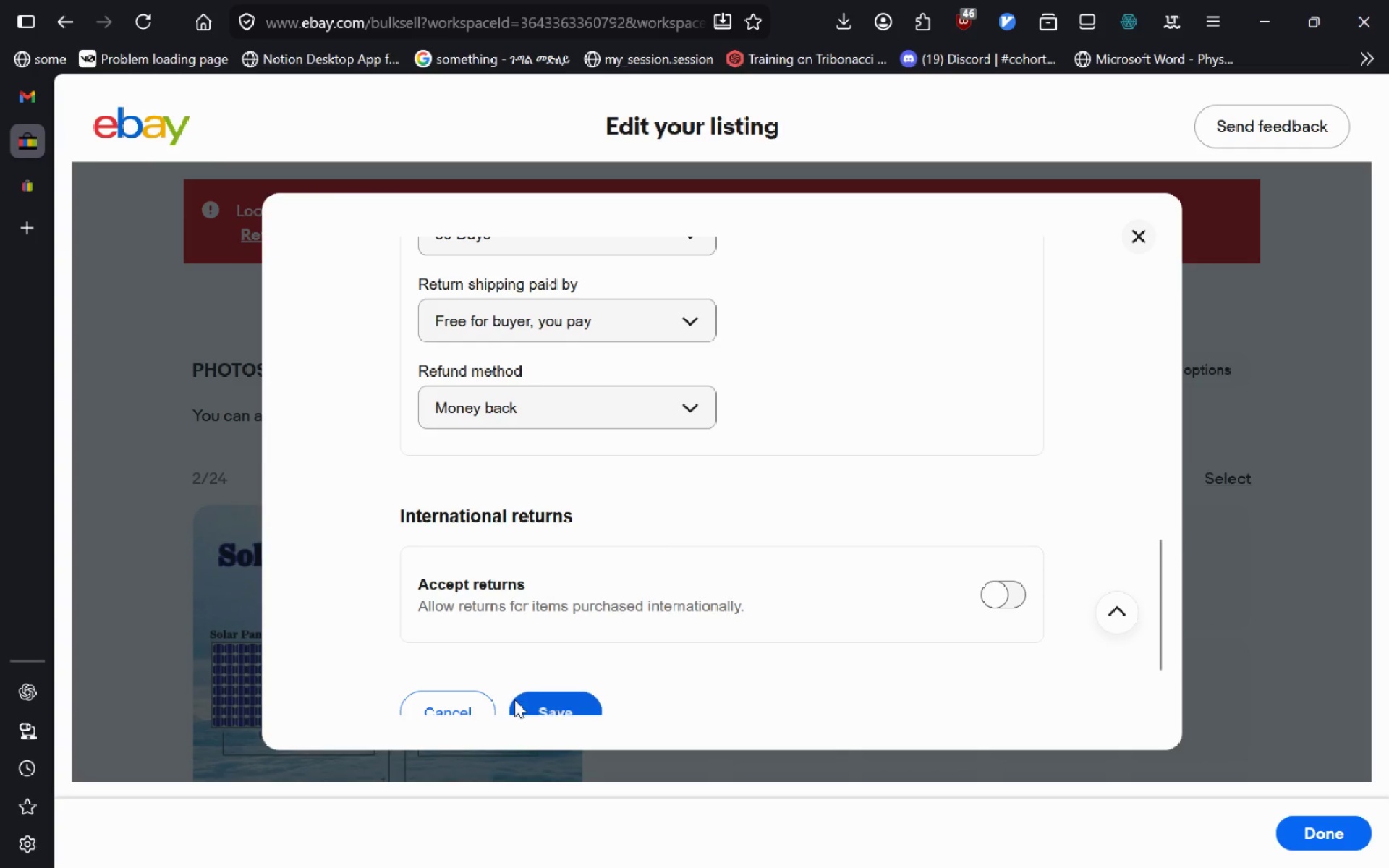 
double_click([514, 699])
 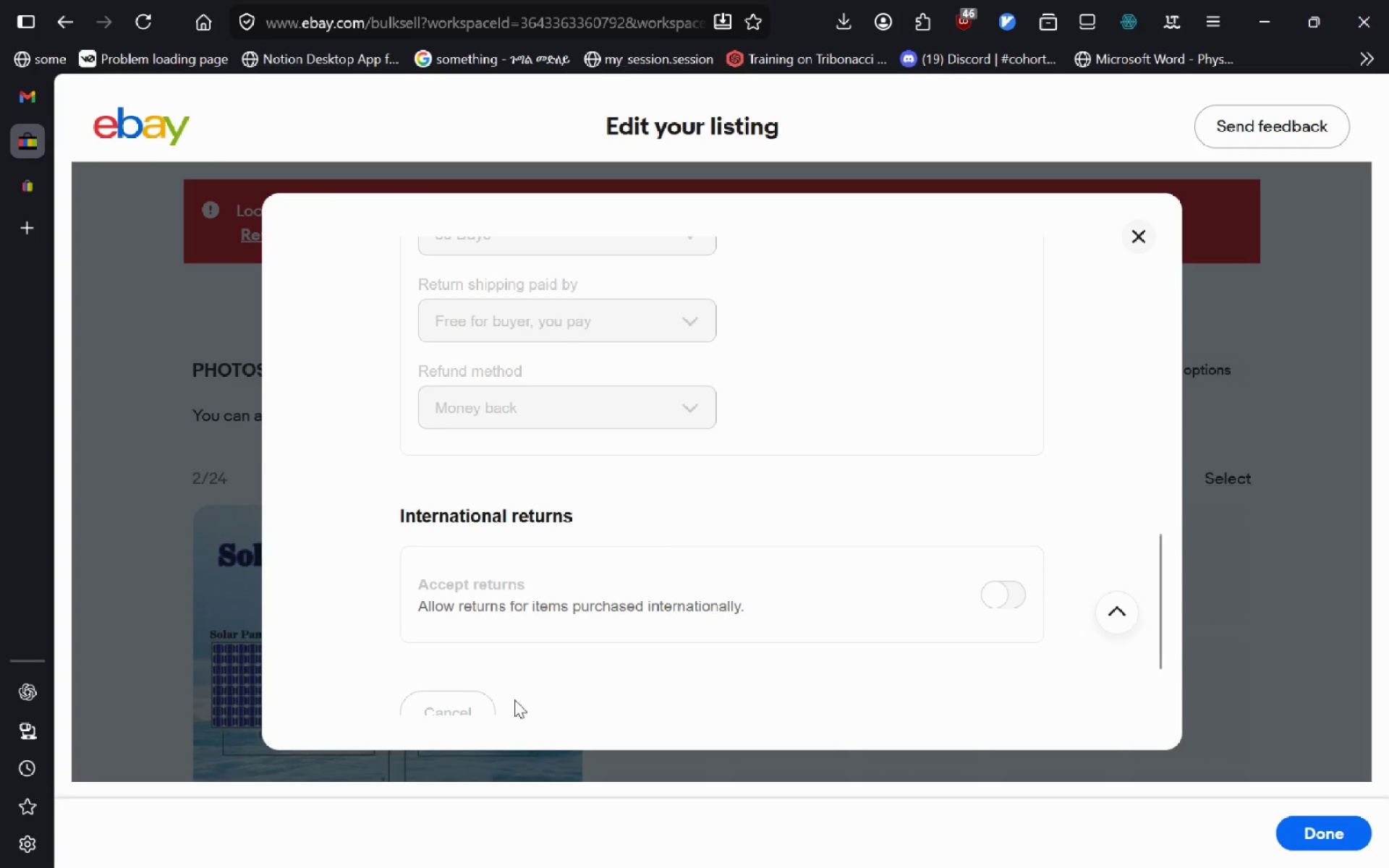 
triple_click([514, 699])
 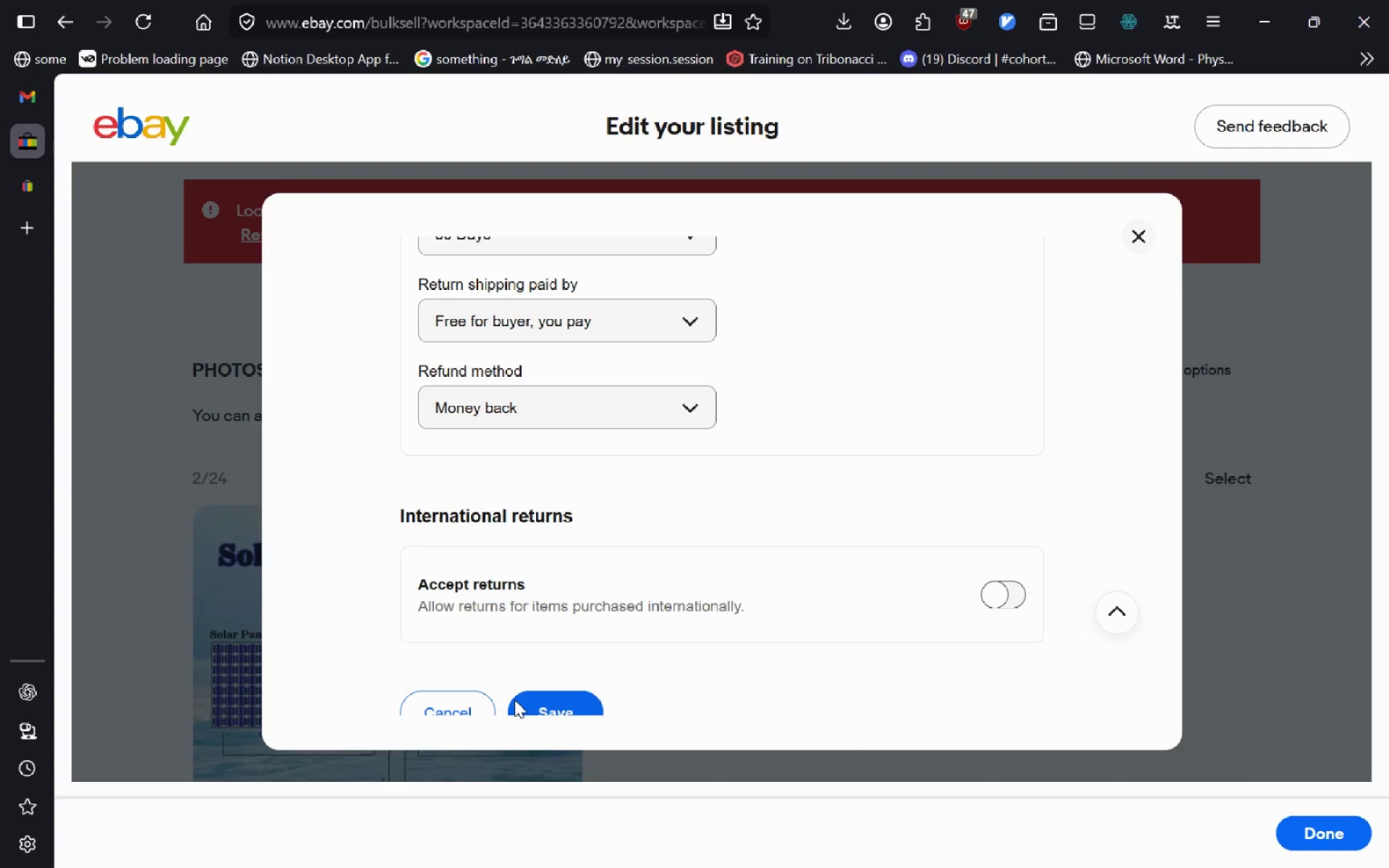 
wait(24.16)
 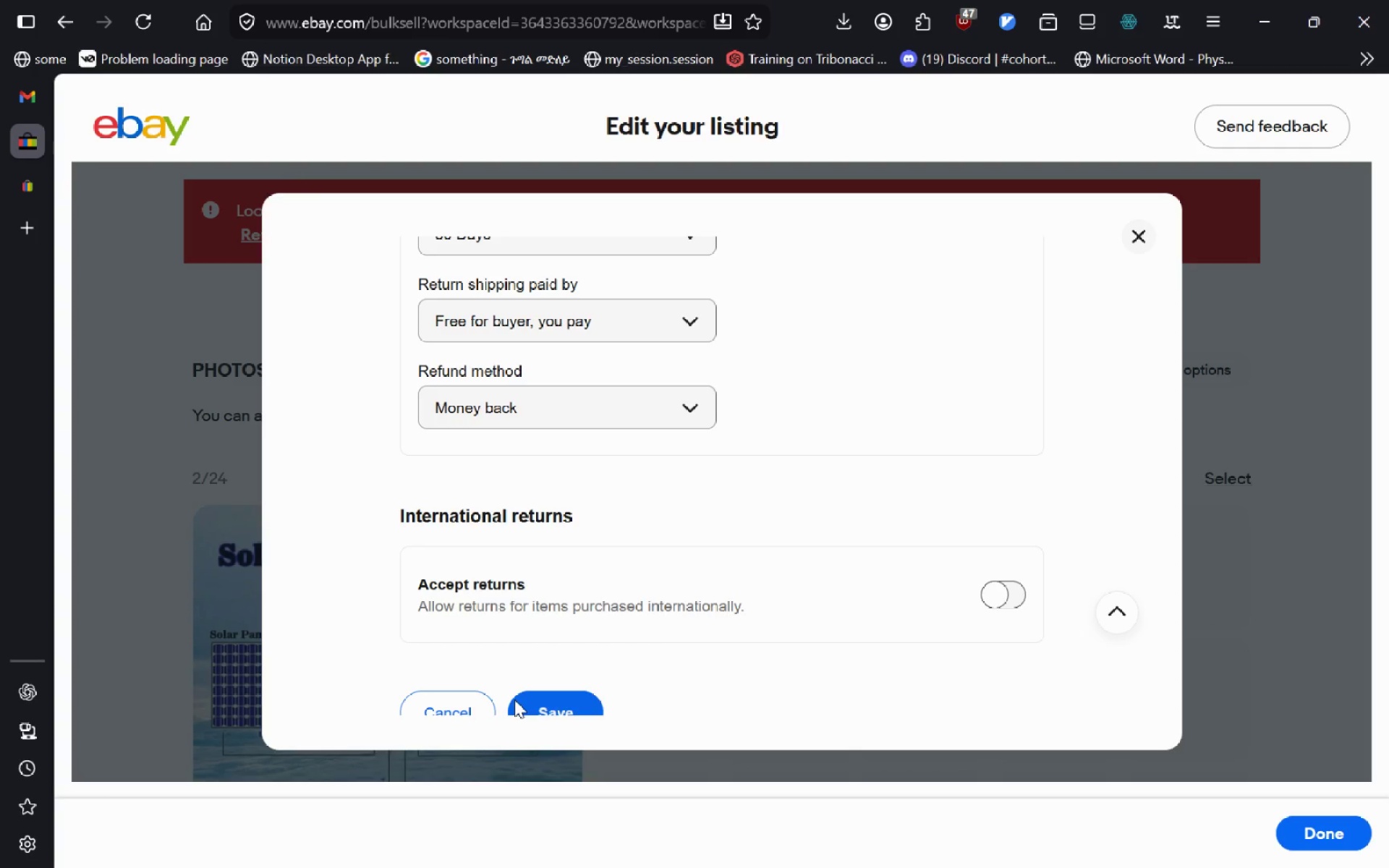 
left_click([606, 600])
 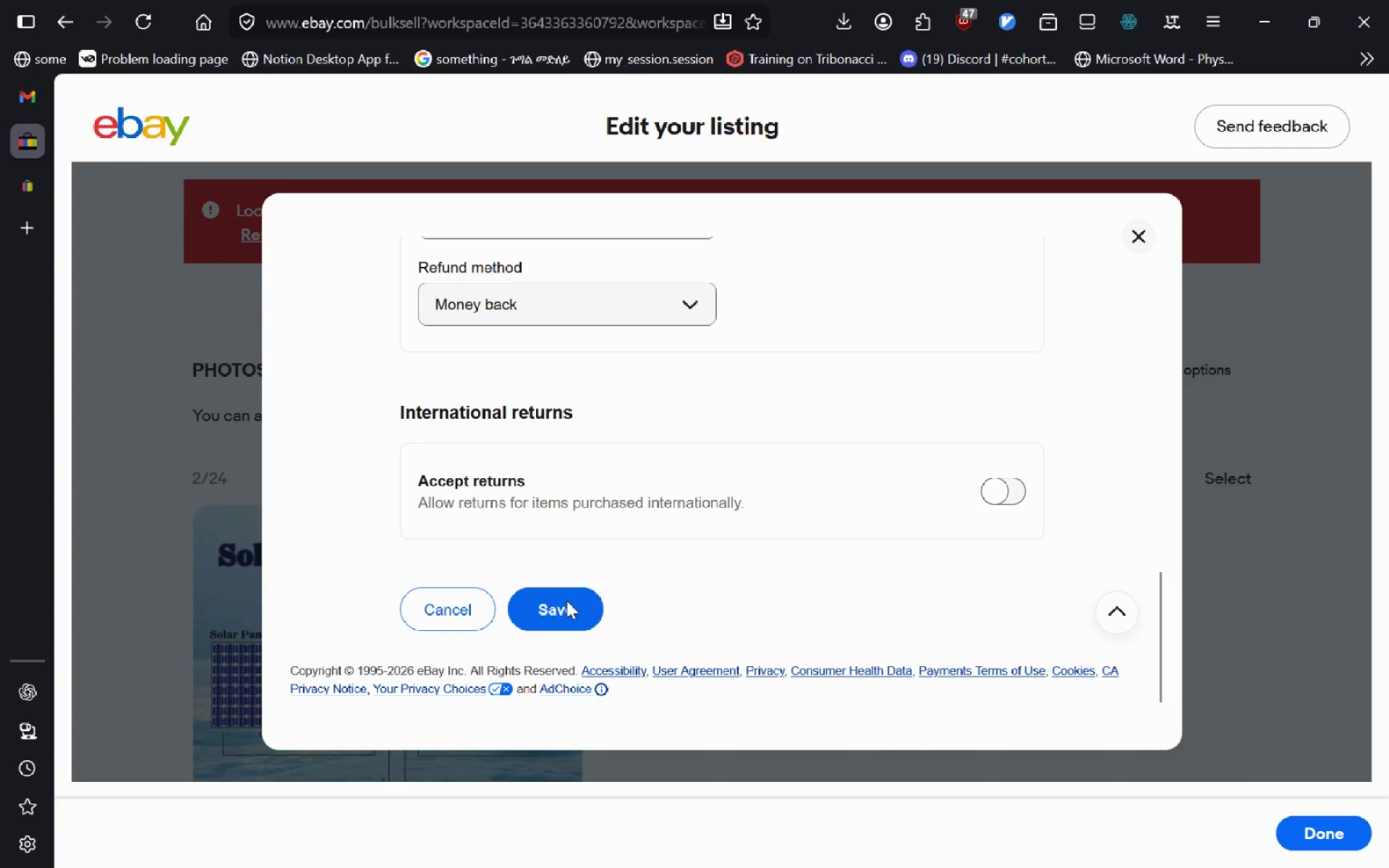 
left_click([566, 600])
 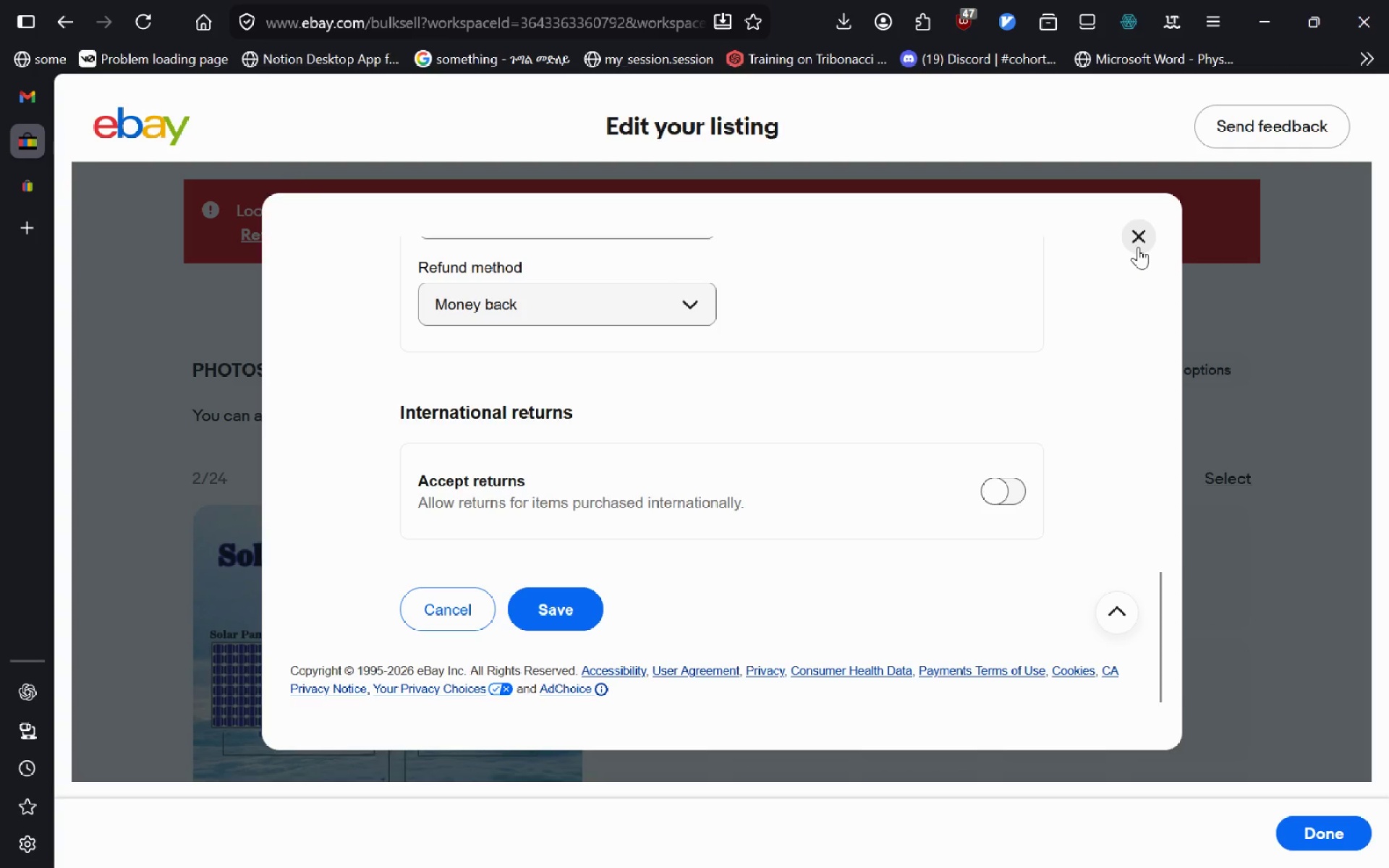 
left_click([1138, 247])
 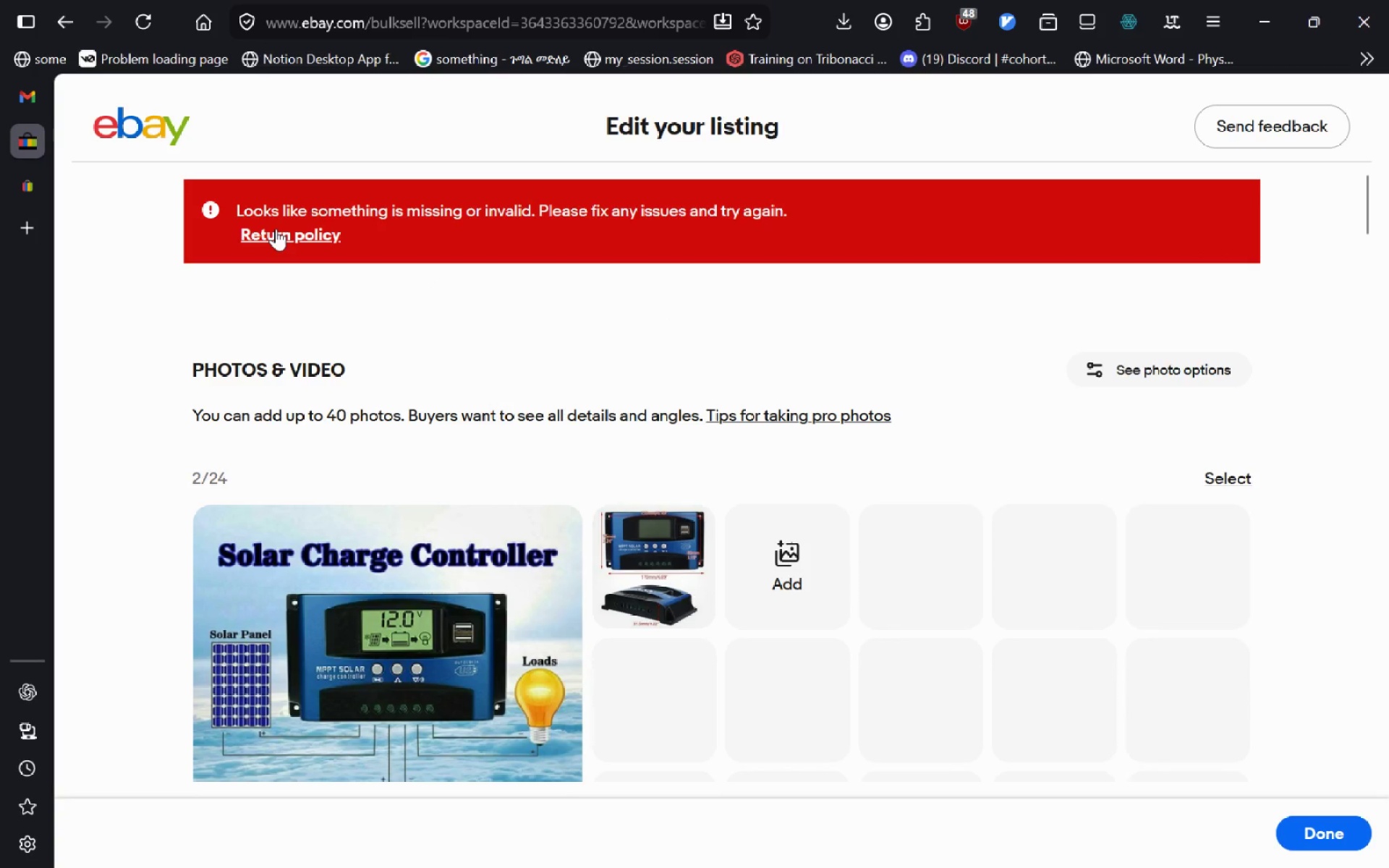 
left_click([276, 229])
 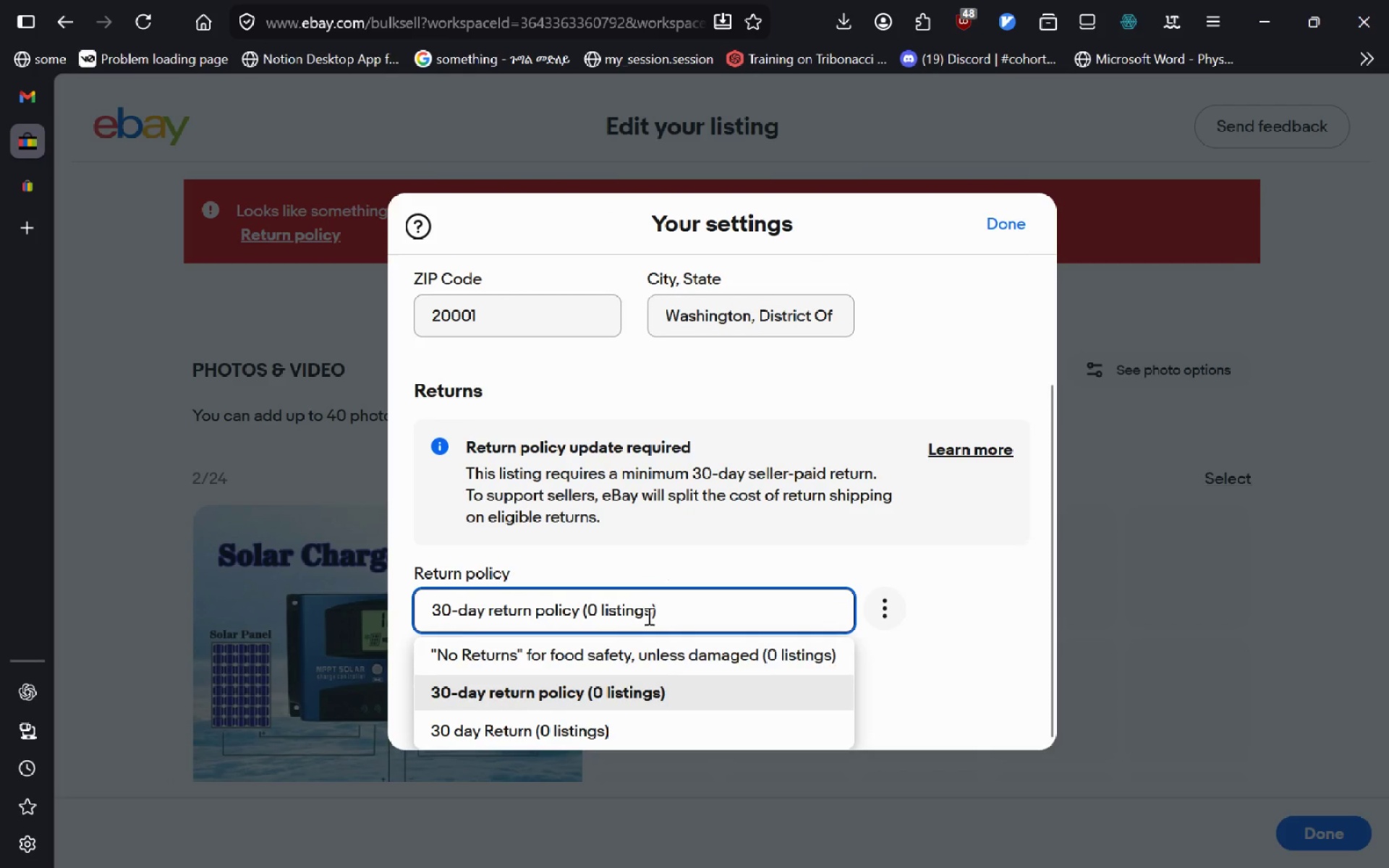 
left_click([602, 682])
 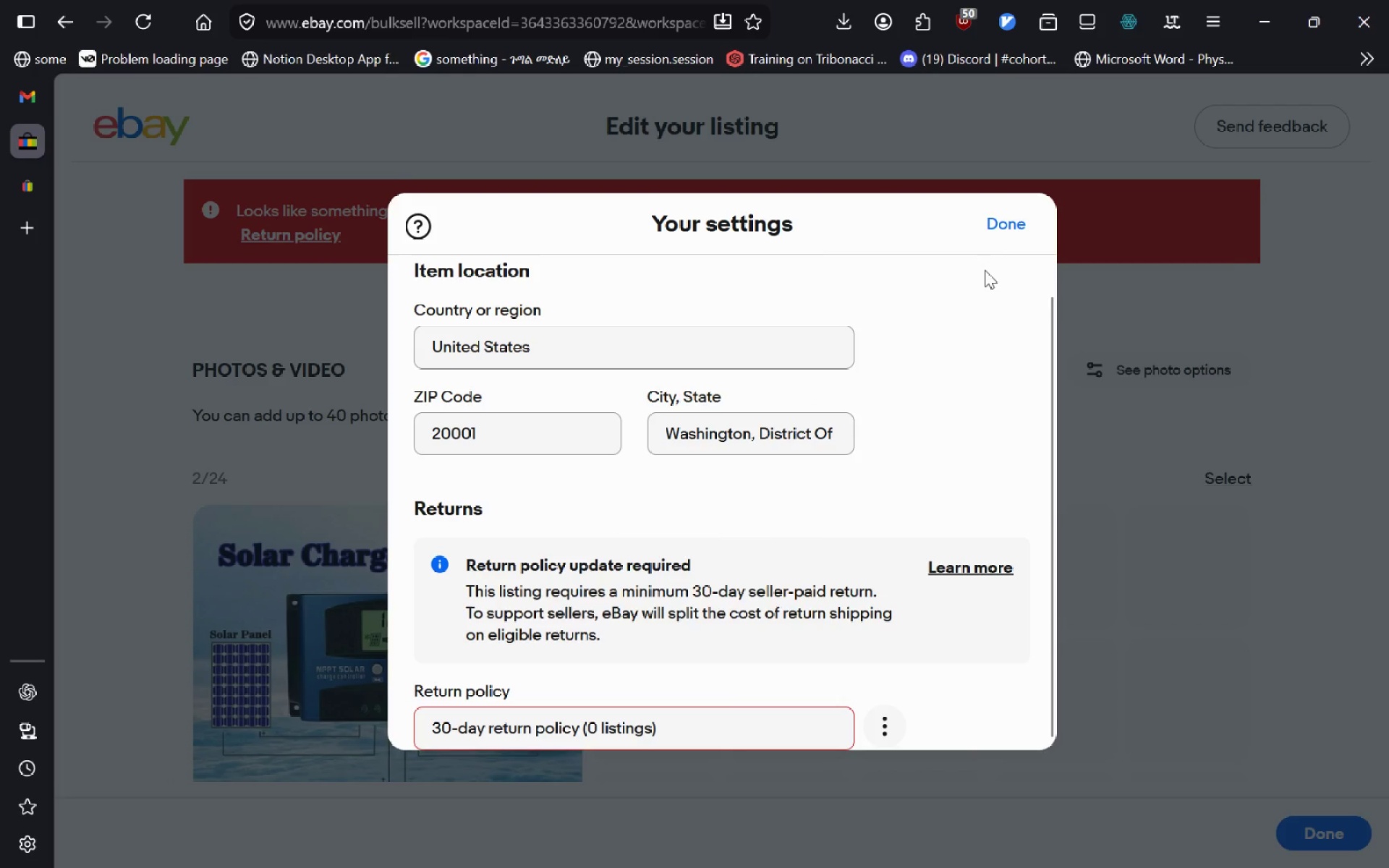 
left_click([1005, 242])
 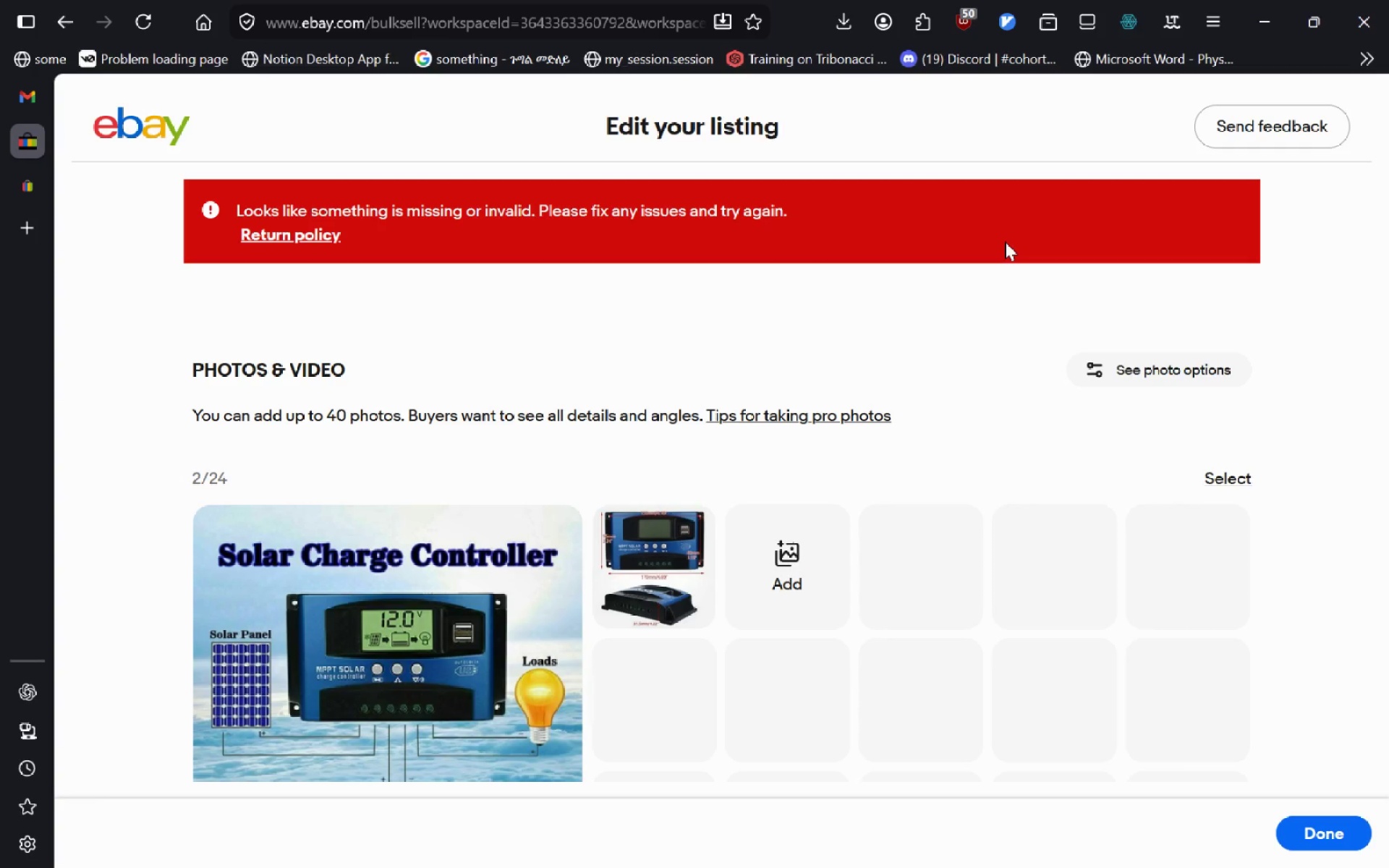 
wait(13.89)
 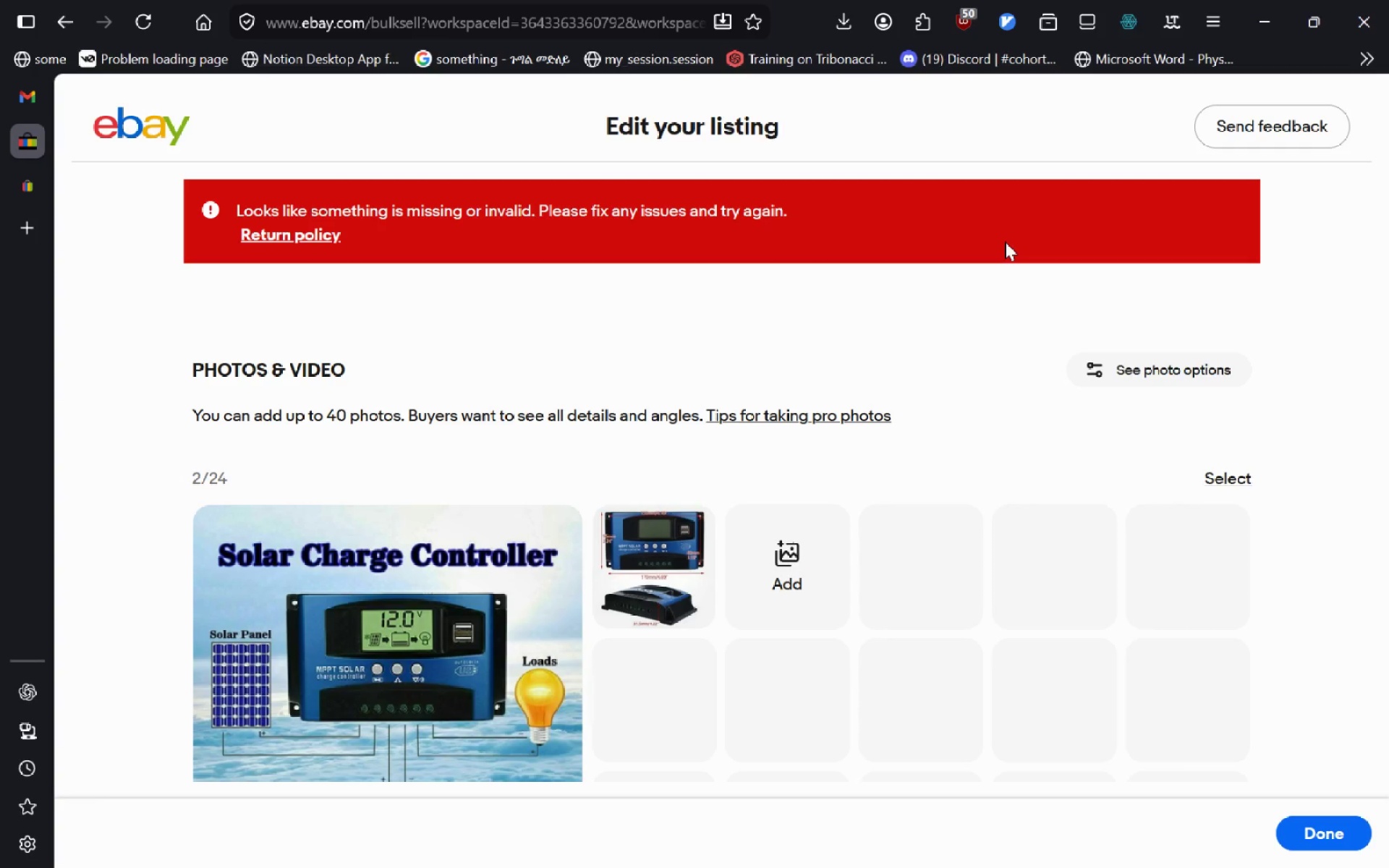 
left_click([268, 240])
 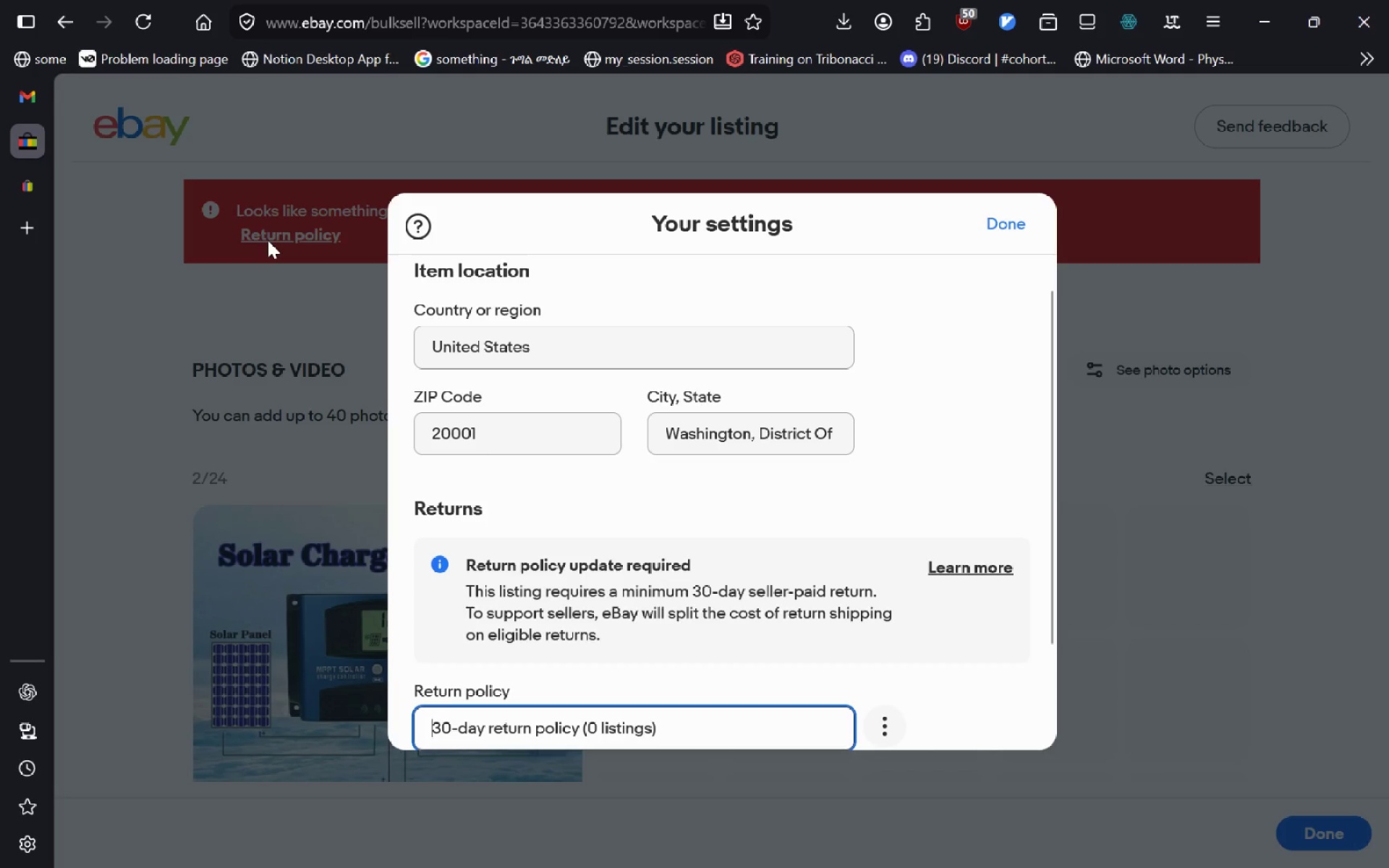 
mouse_move([540, 433])
 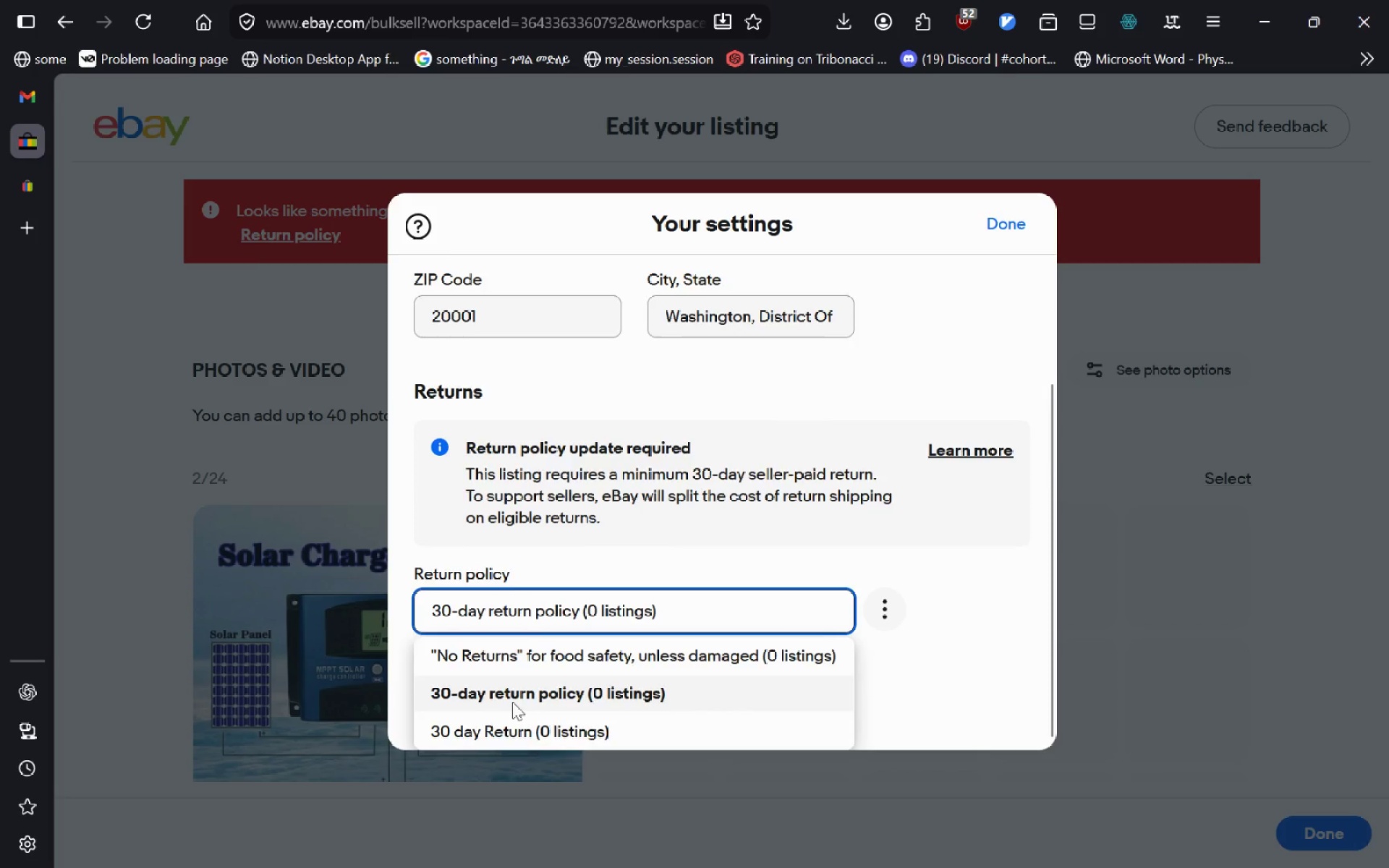 
left_click([512, 702])
 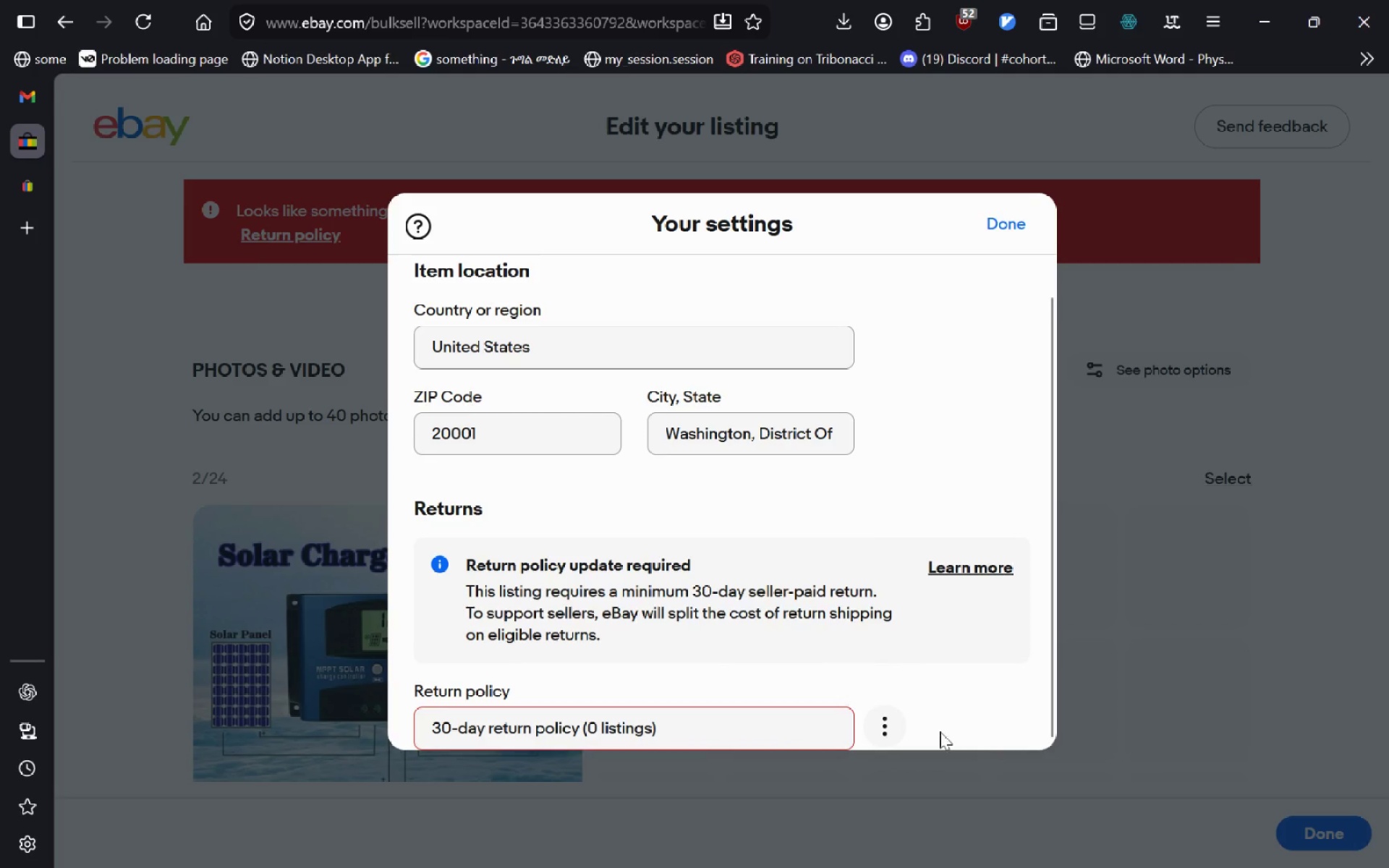 
left_click([898, 723])
 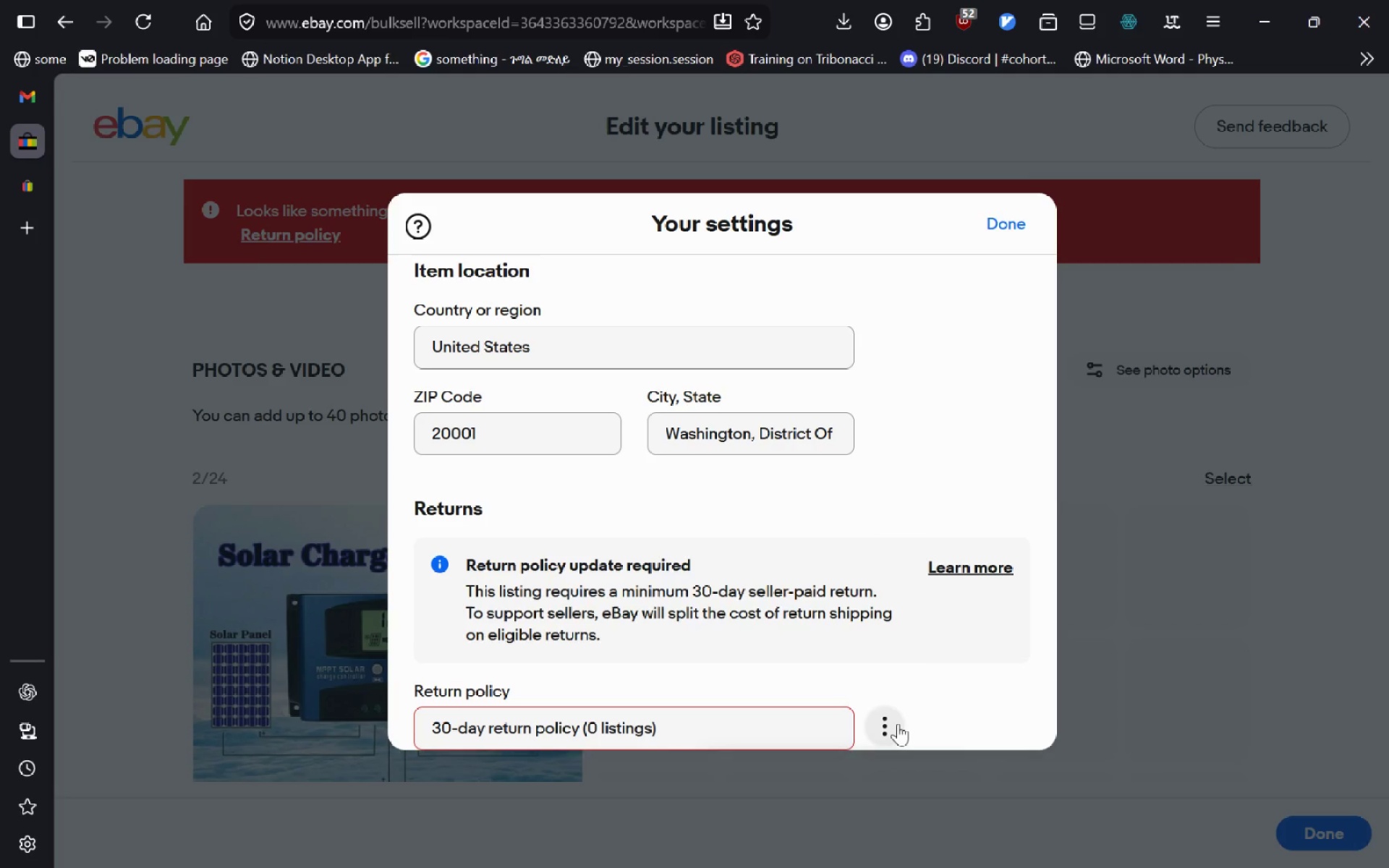 
wait(12.52)
 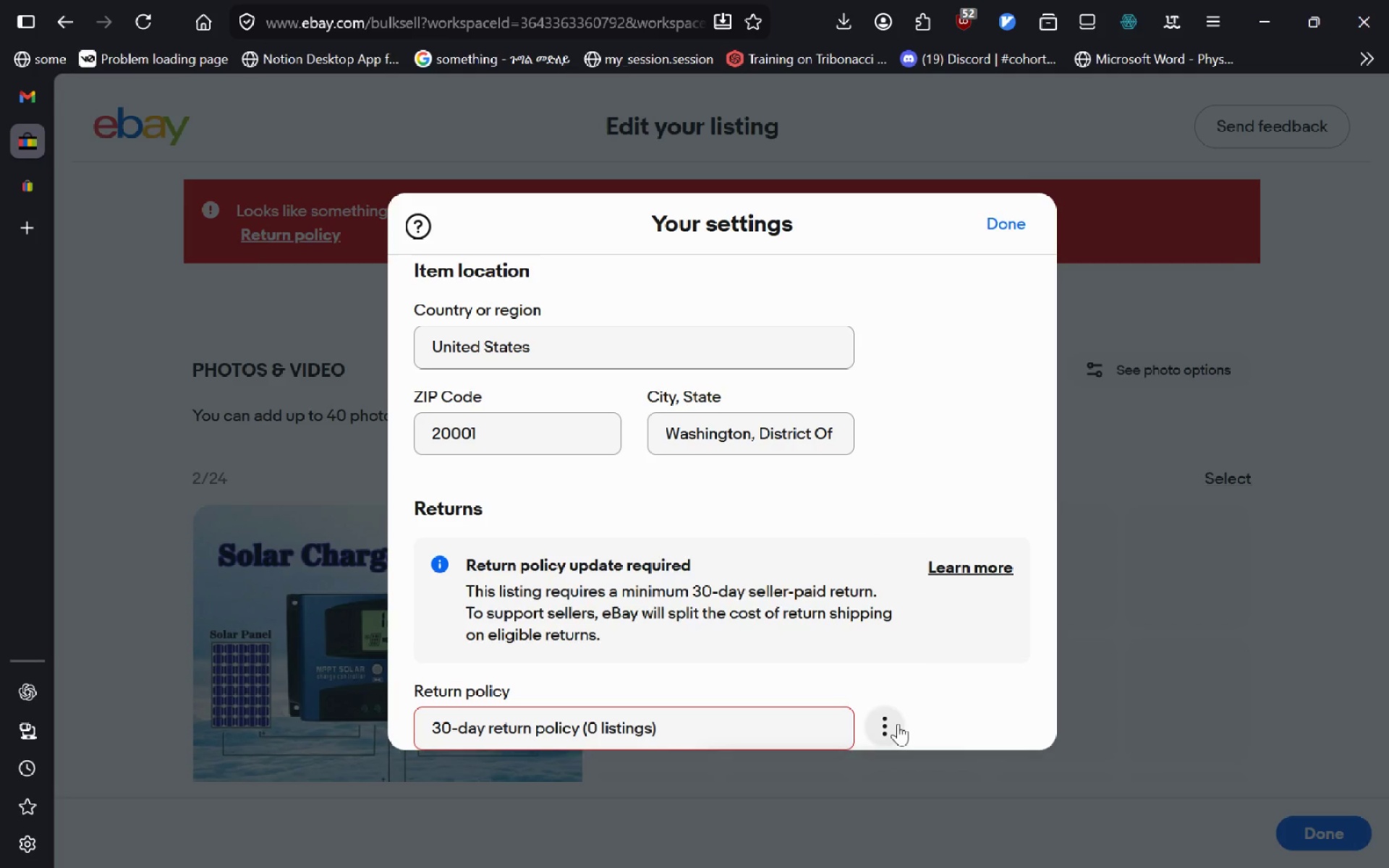 
left_click([783, 698])
 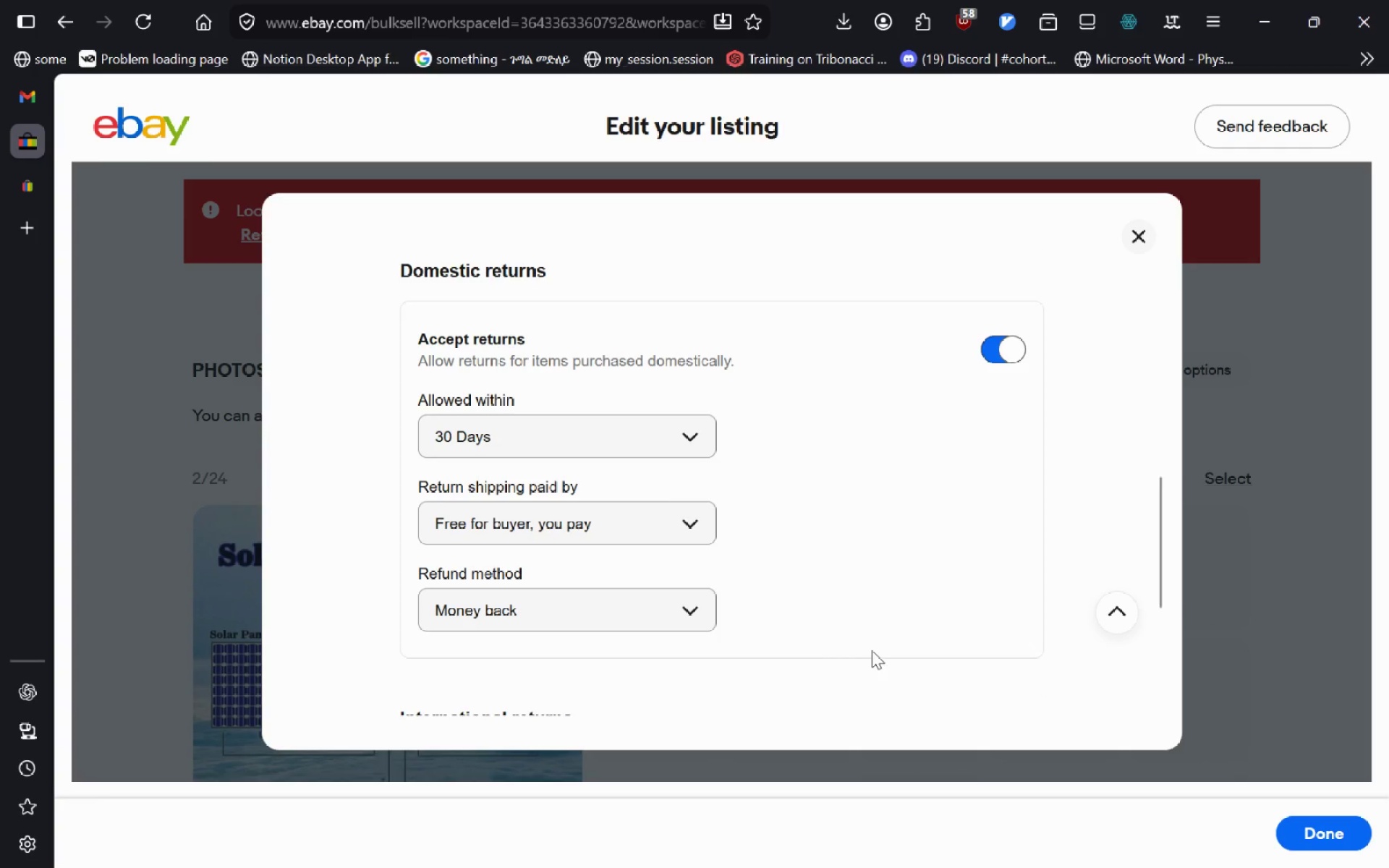 
wait(22.5)
 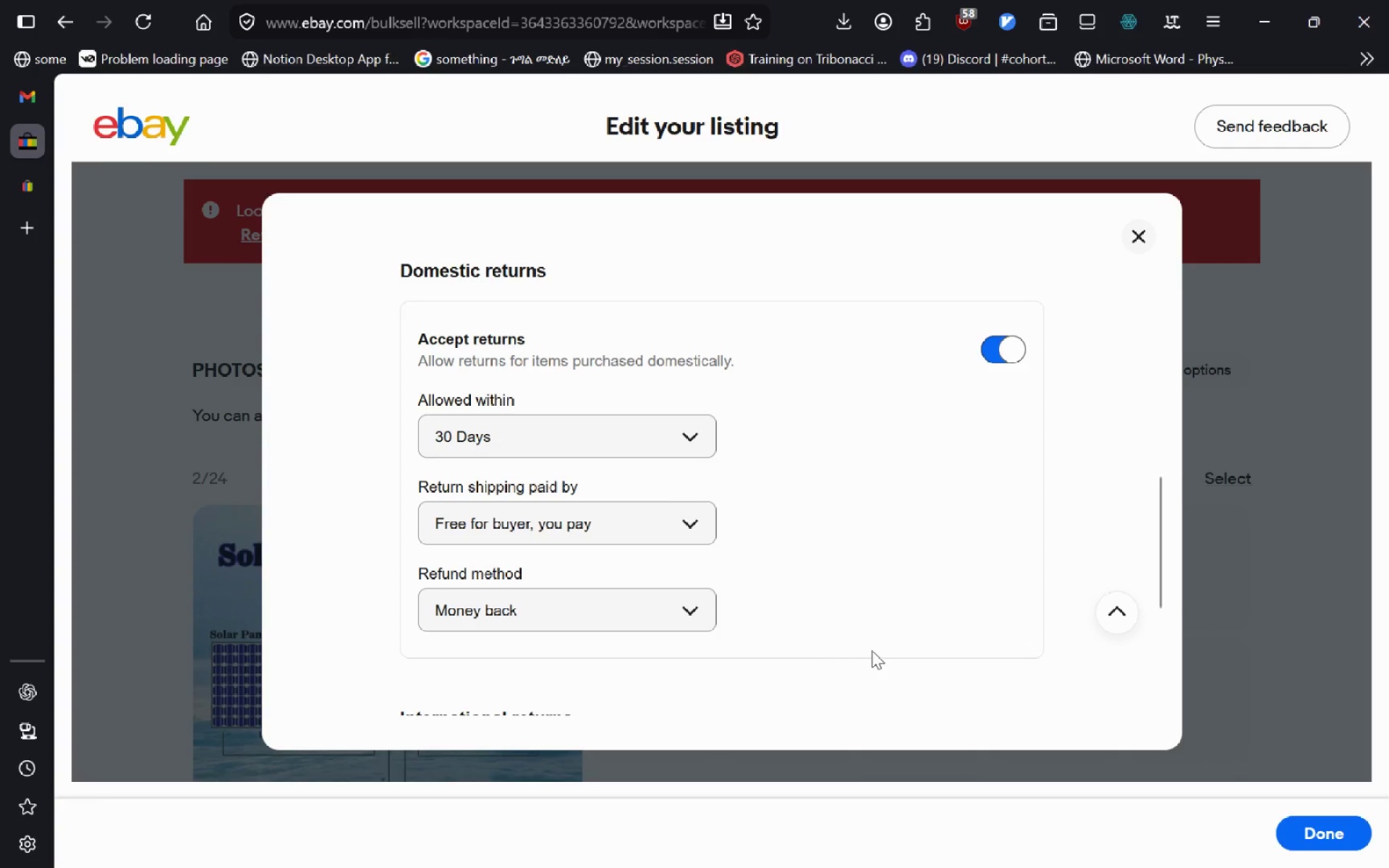 
left_click([1152, 241])
 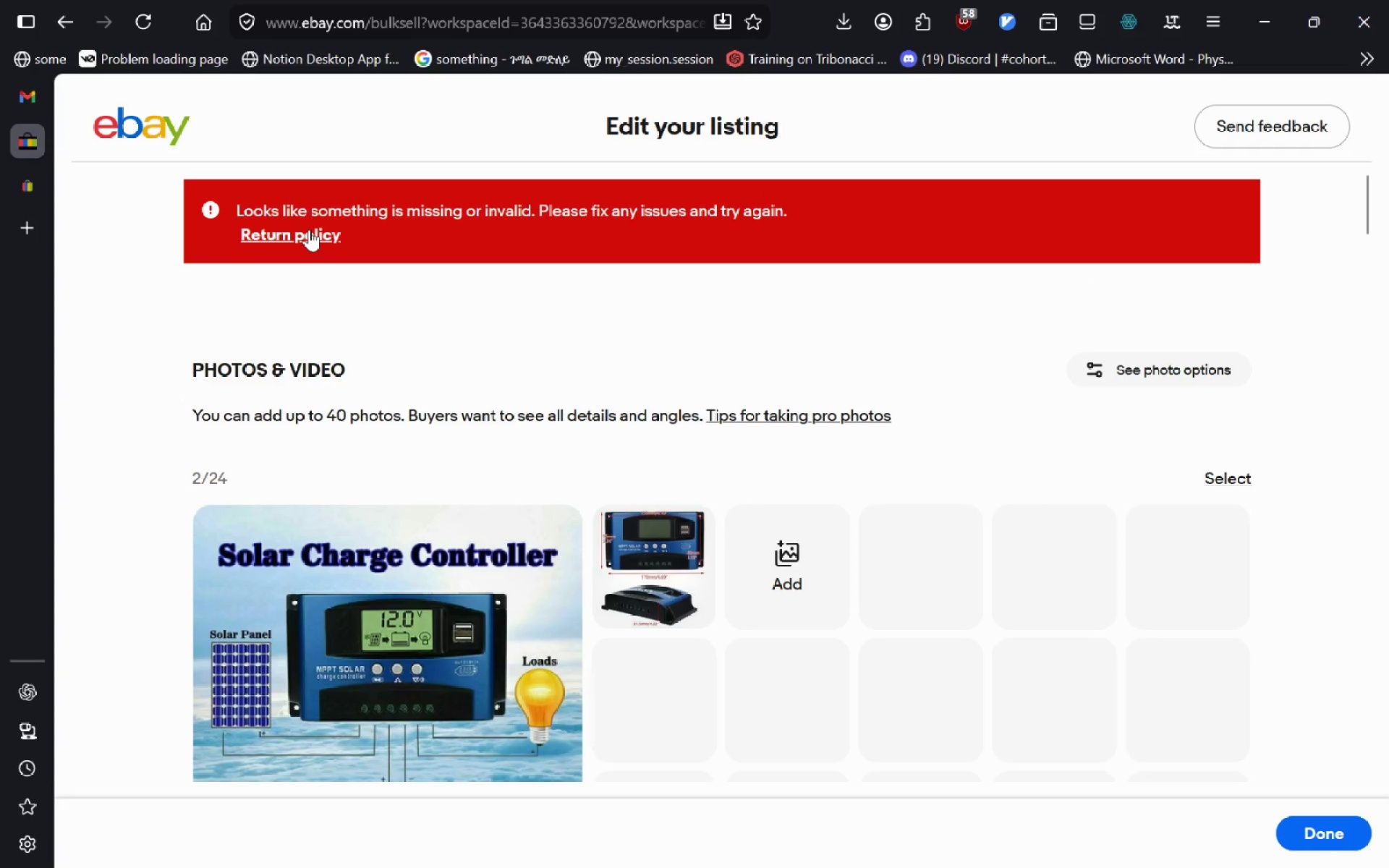 
left_click([309, 231])
 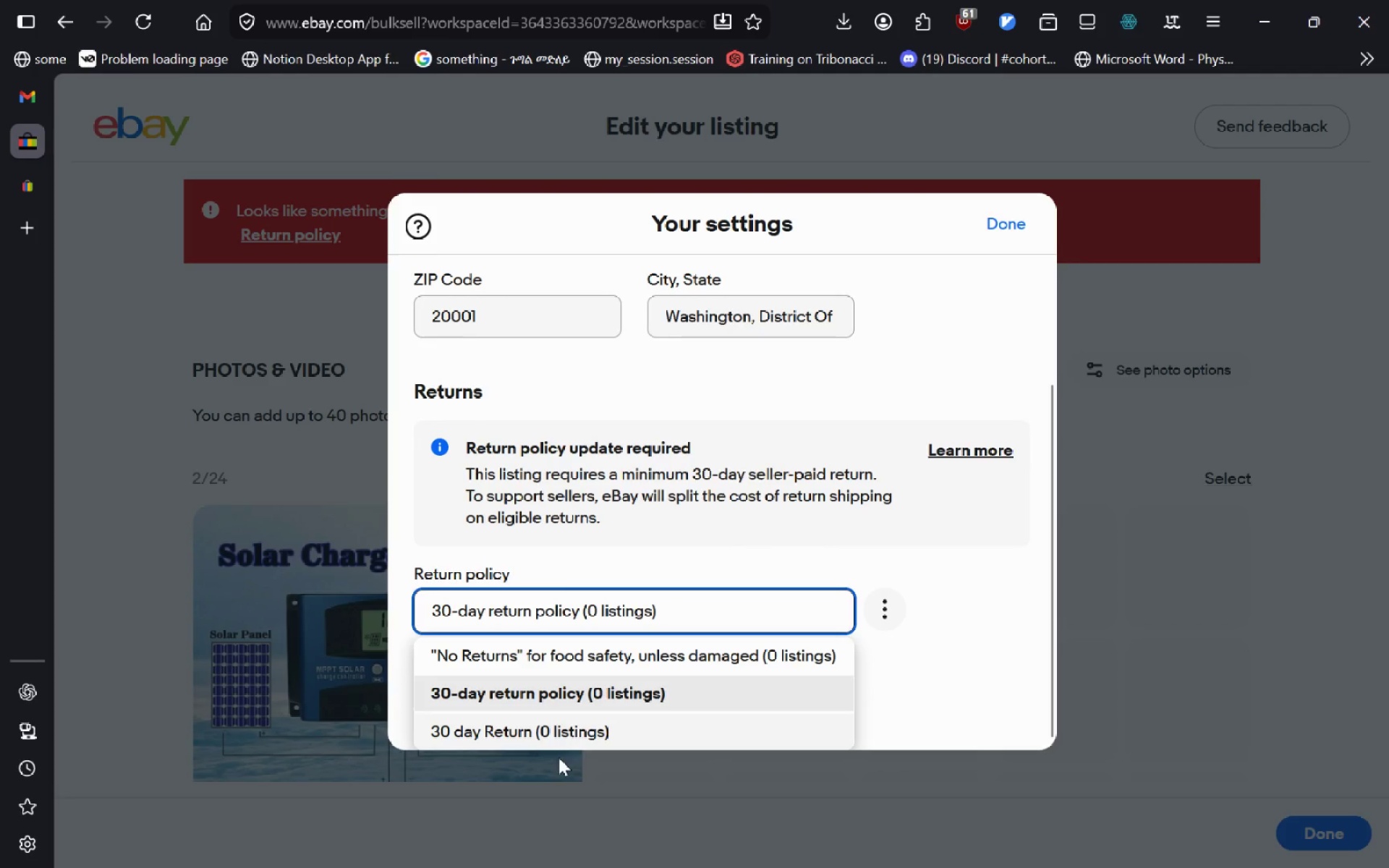 
left_click([529, 687])
 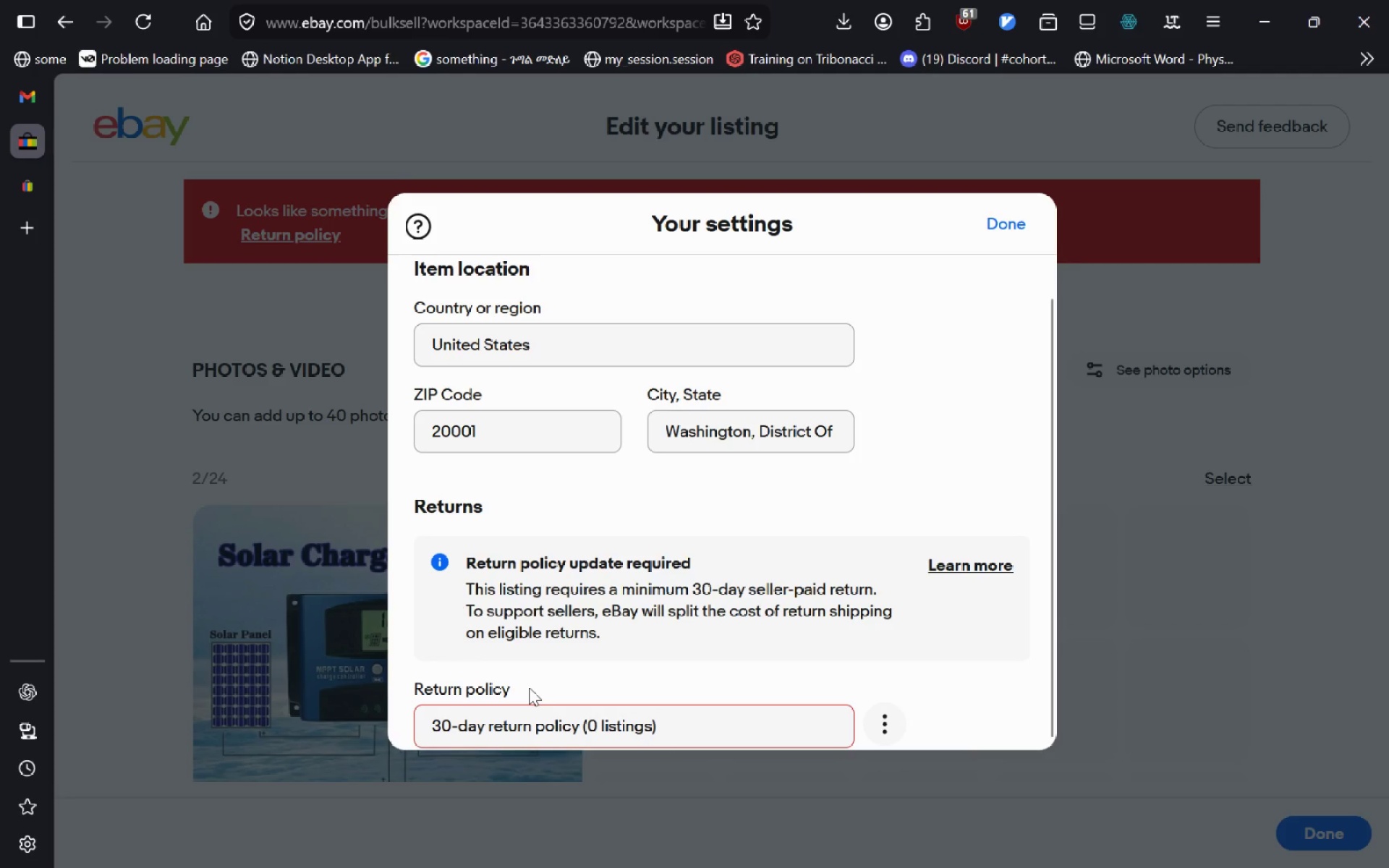 
wait(9.88)
 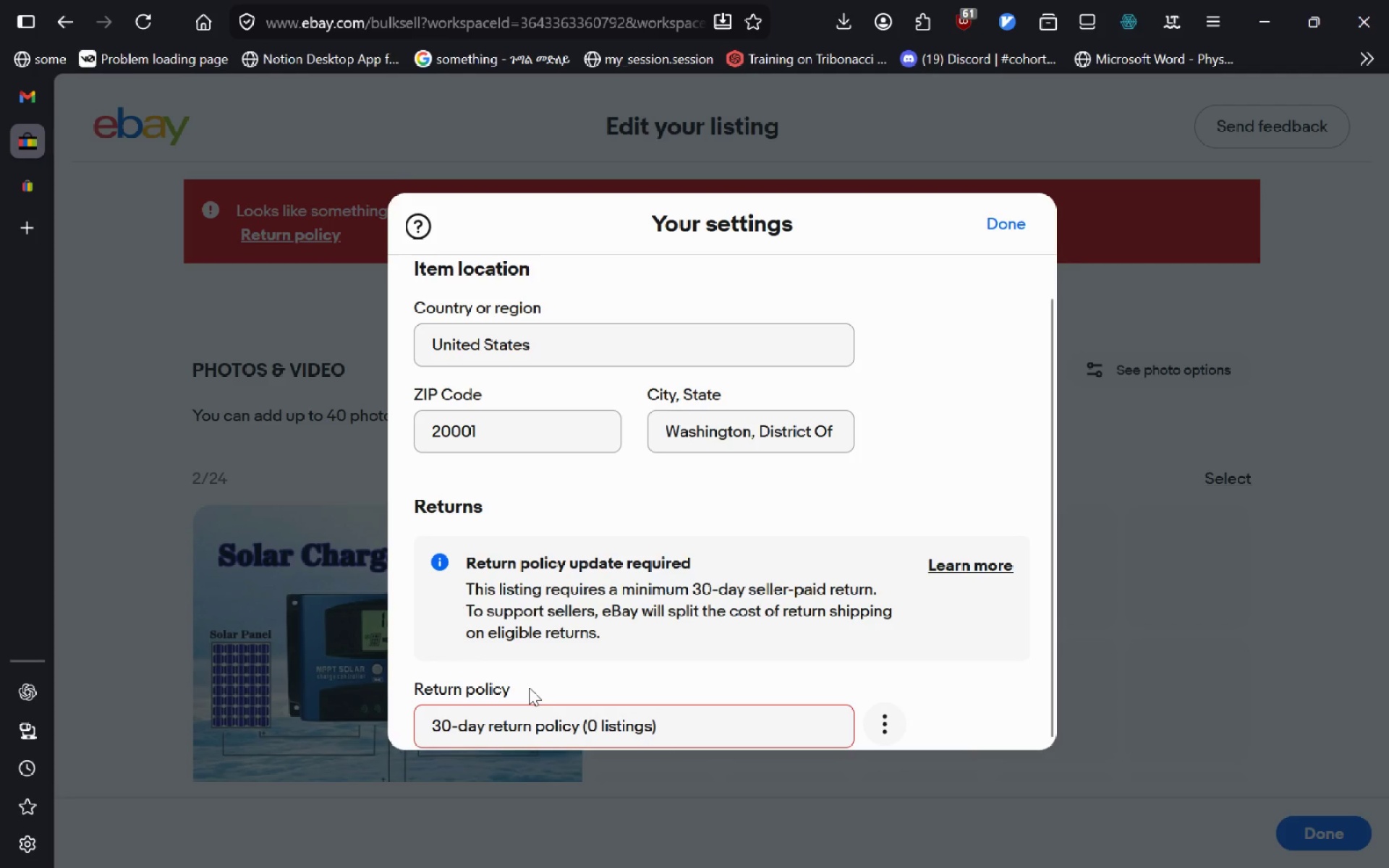 
left_click([899, 733])
 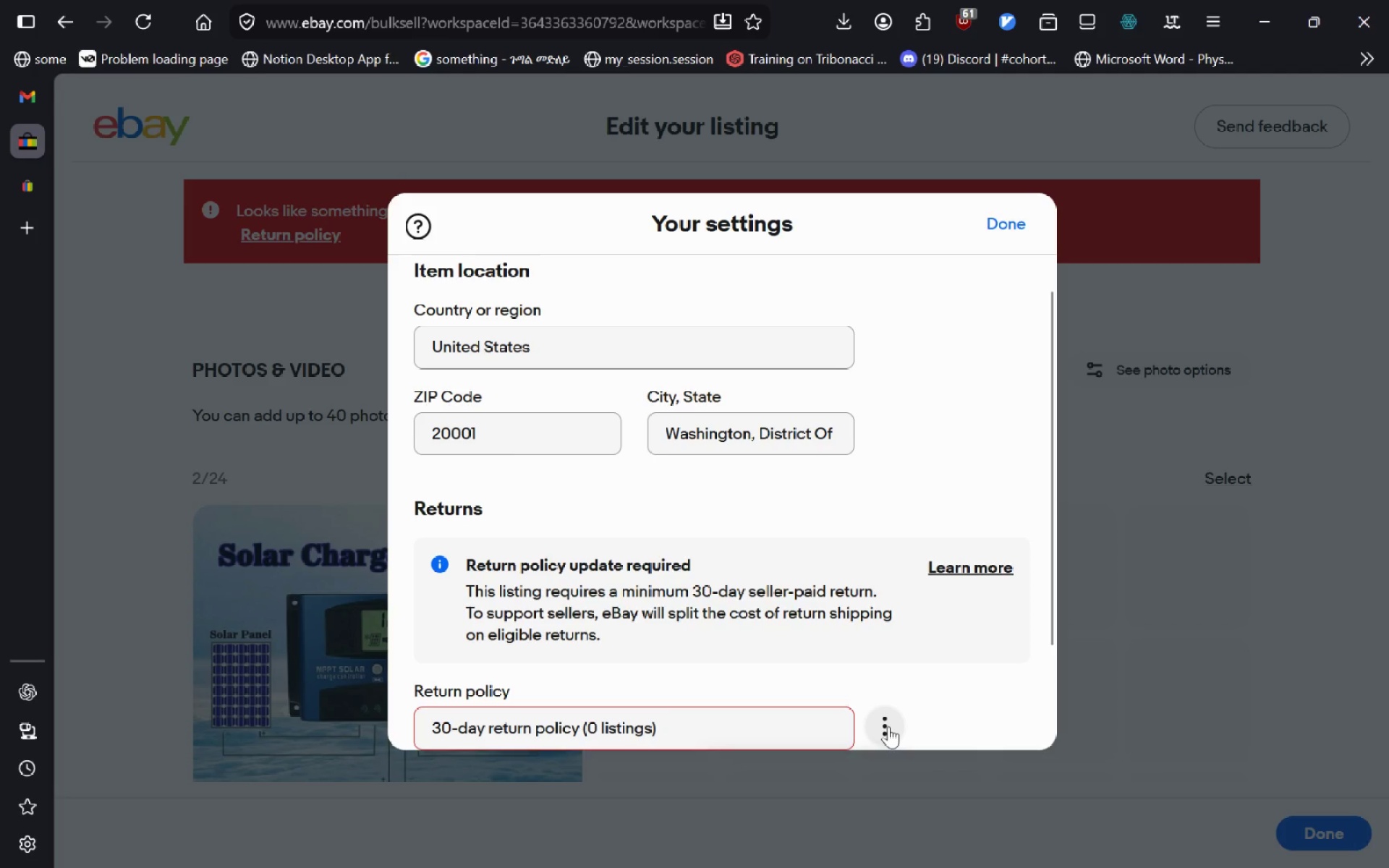 
left_click([888, 726])
 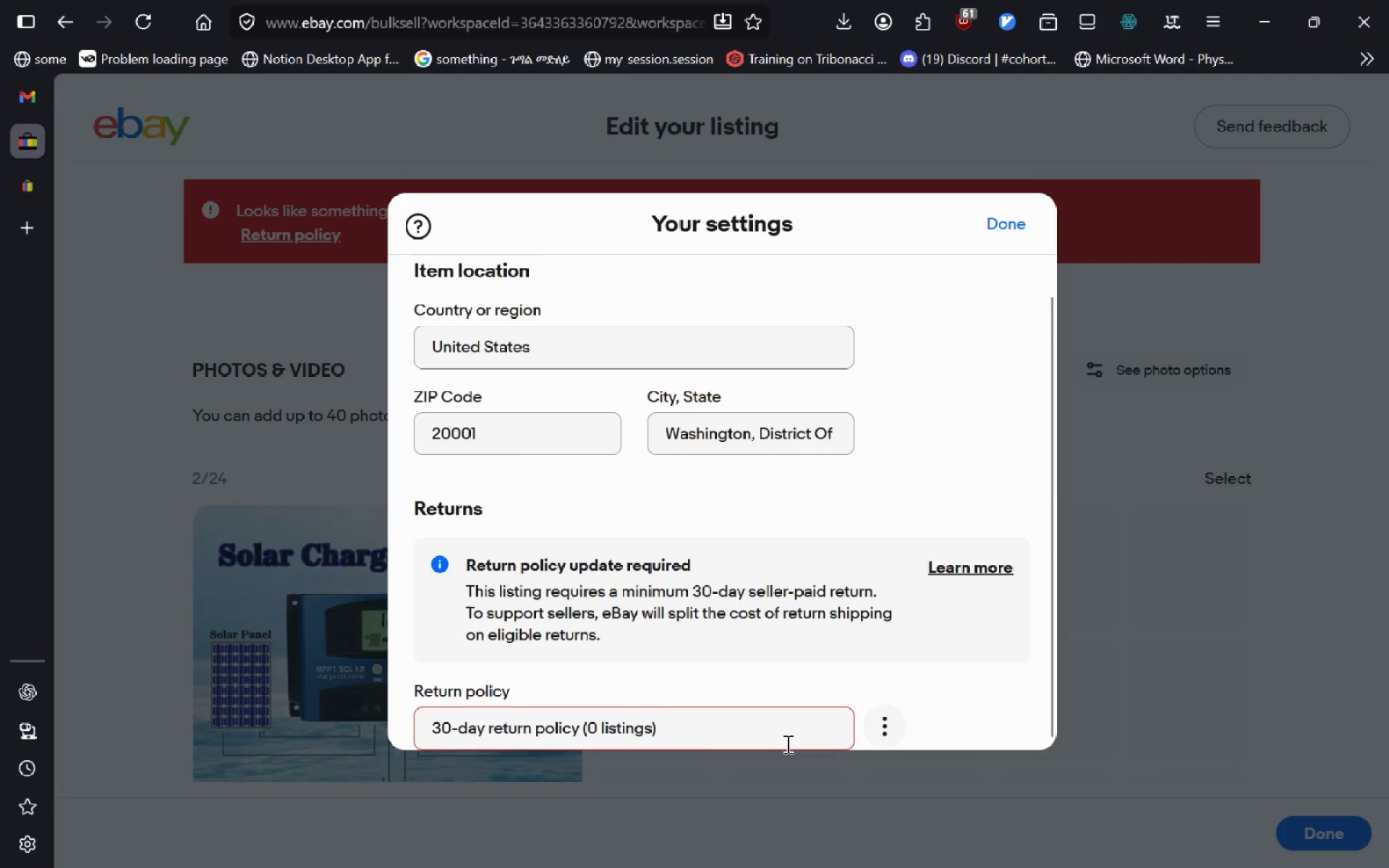 
left_click([786, 744])
 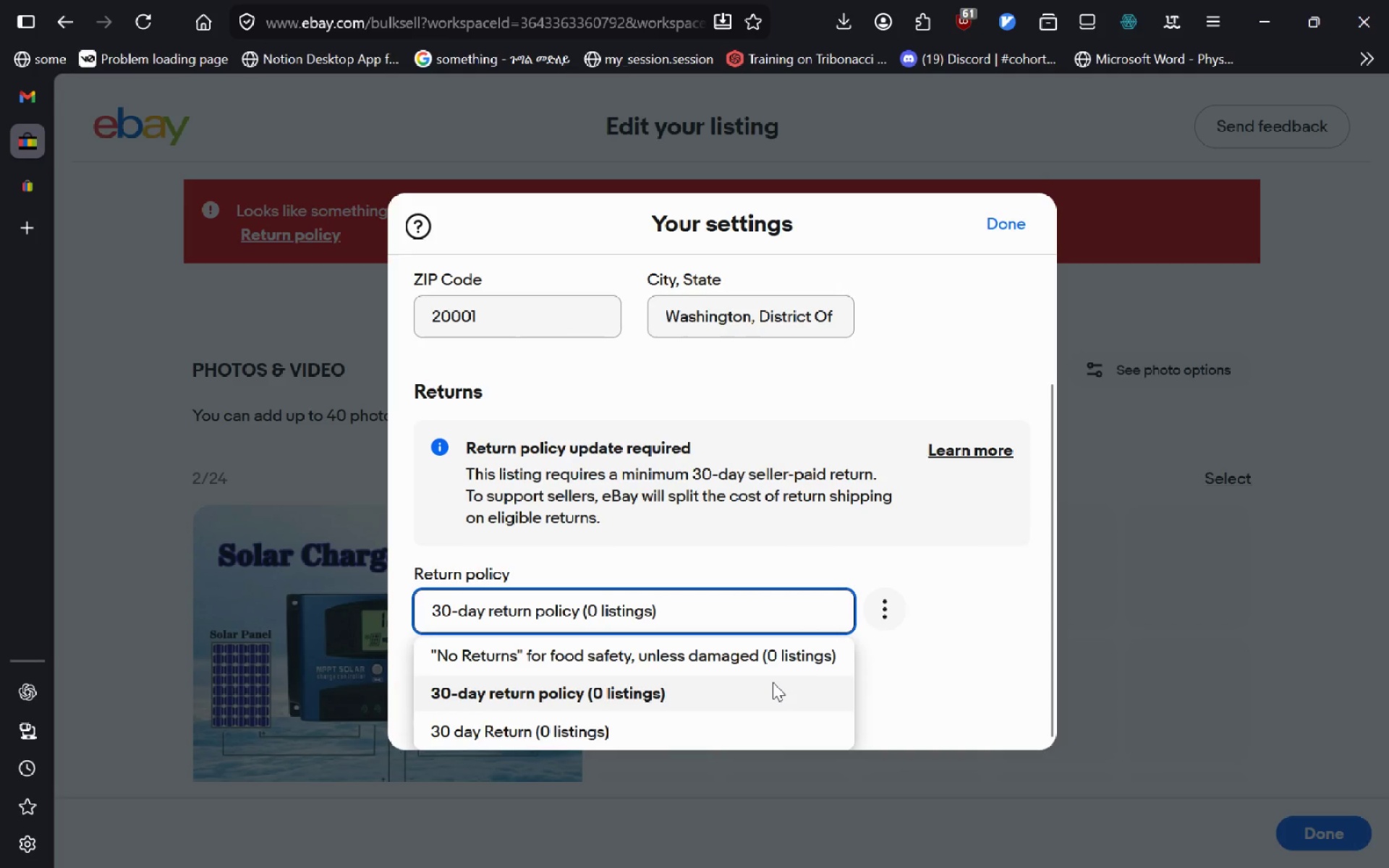 
left_click([772, 684])
 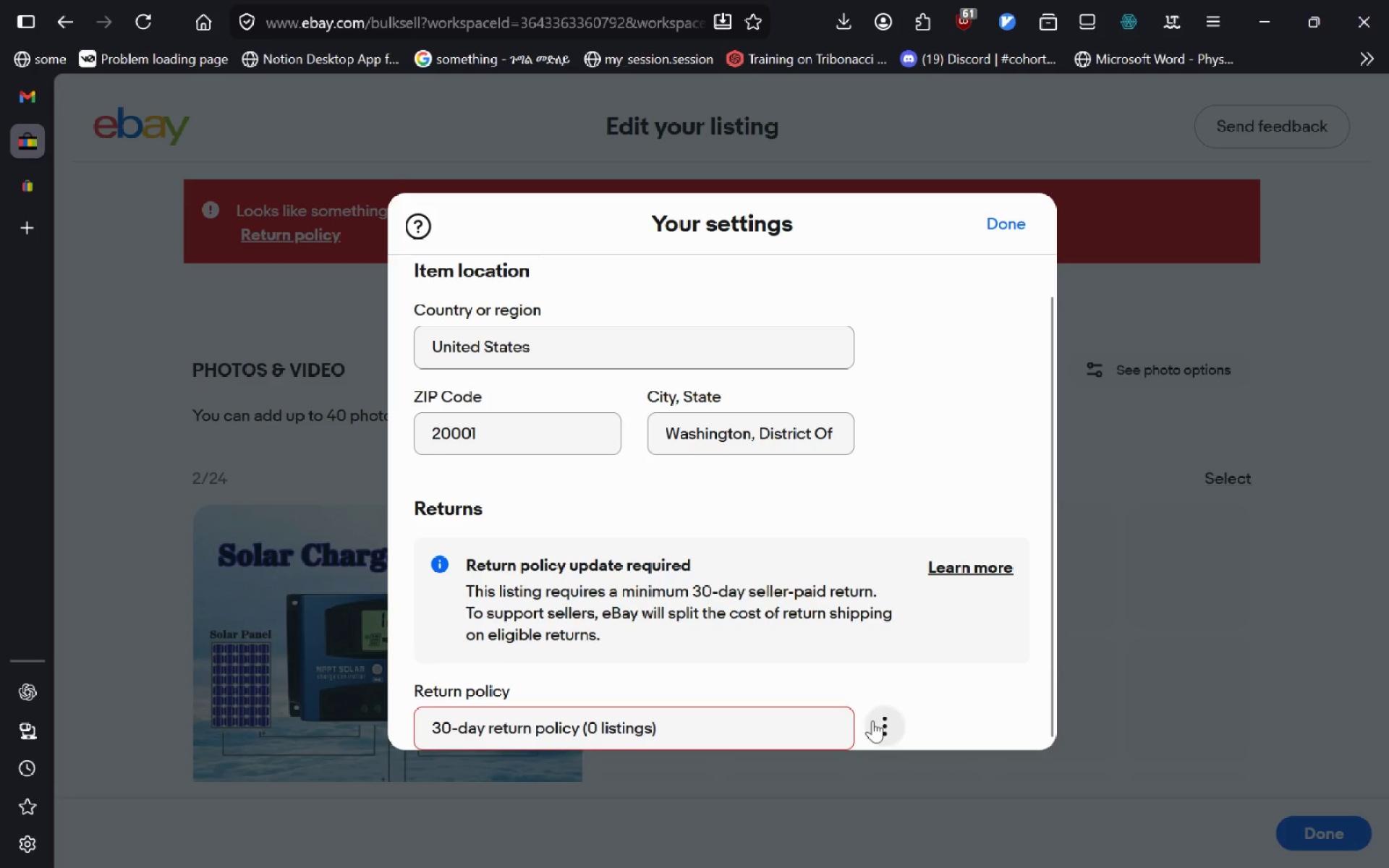 
left_click([872, 720])
 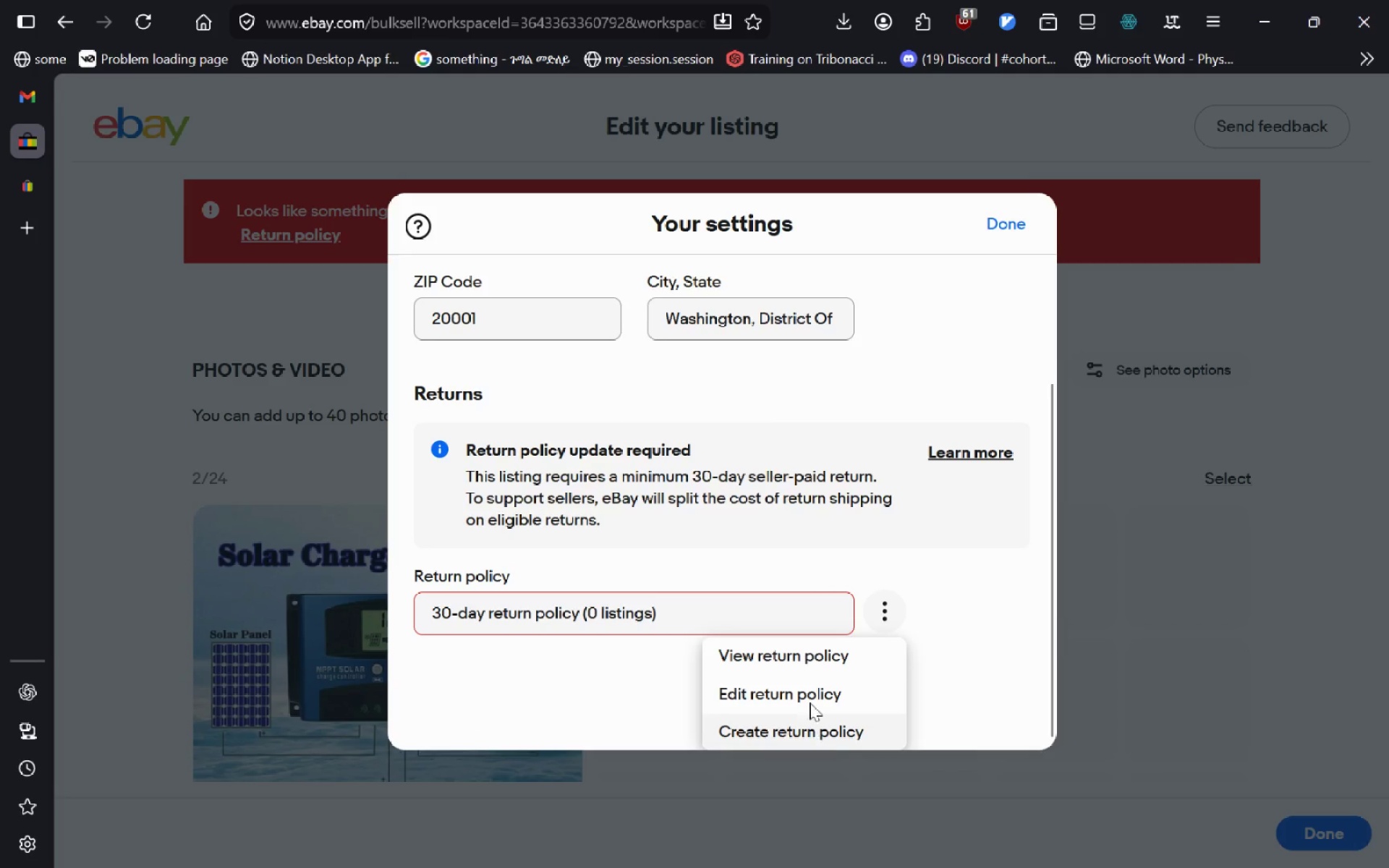 
left_click([799, 688])
 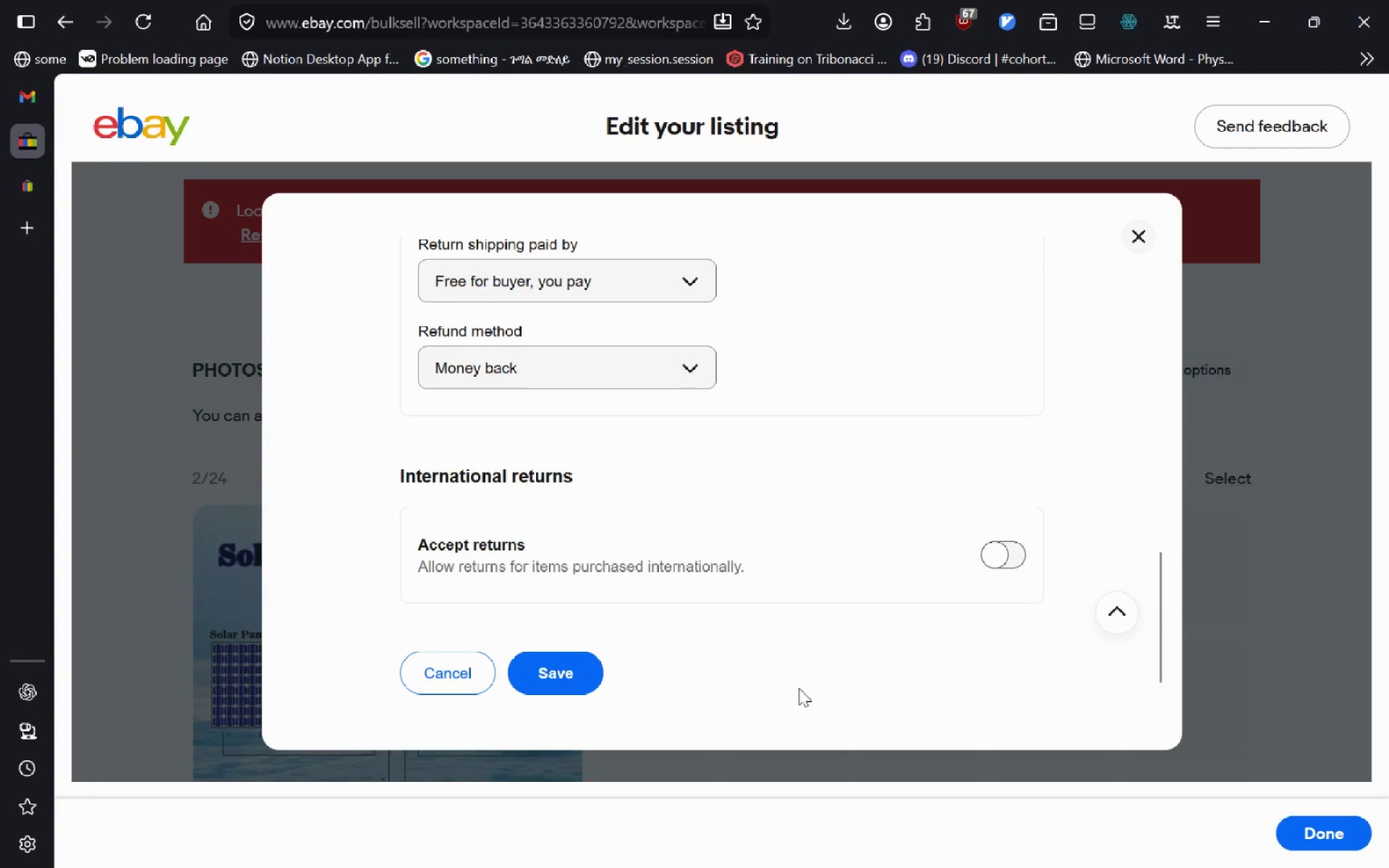 
wait(7.09)
 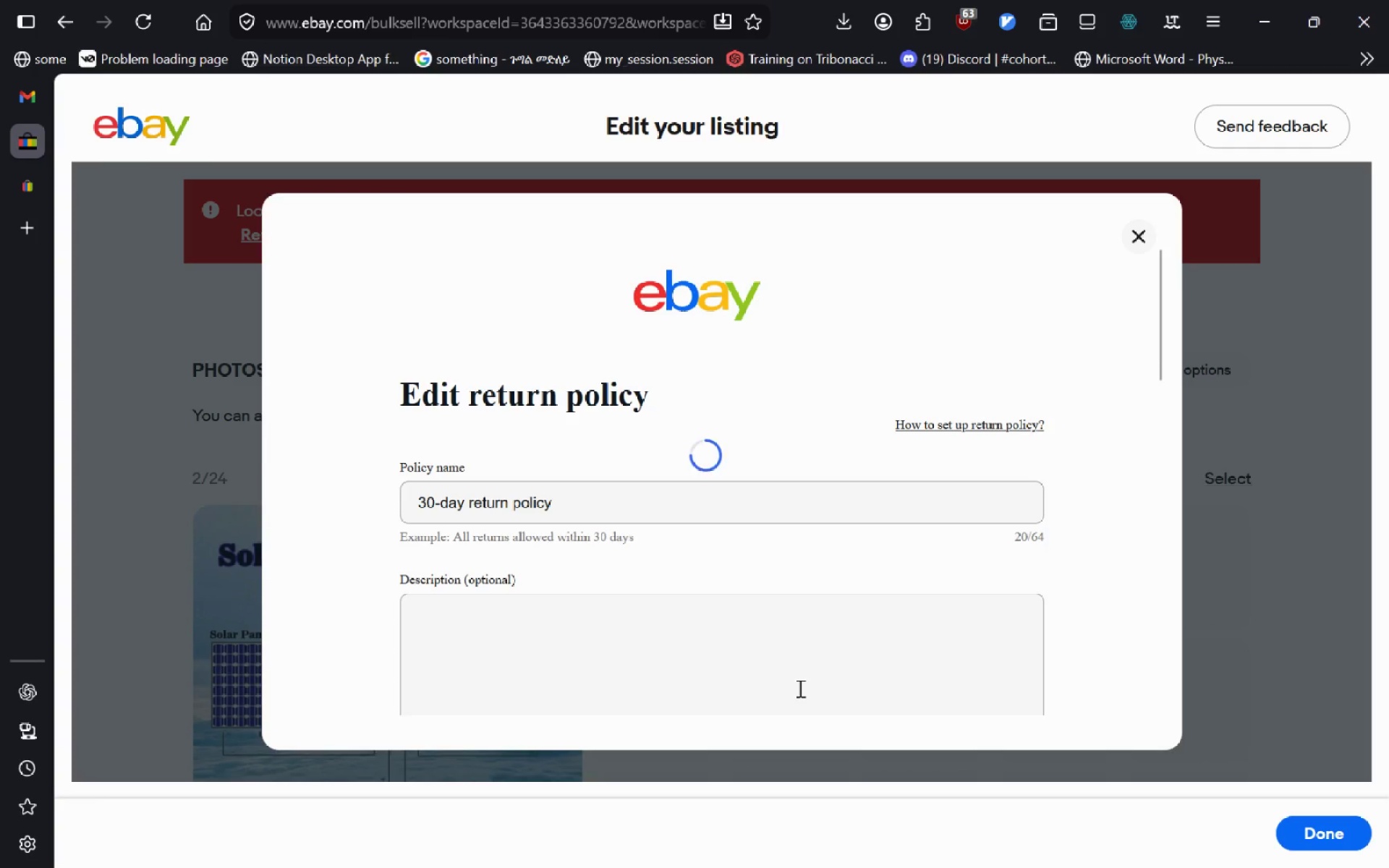 
left_click([1009, 542])
 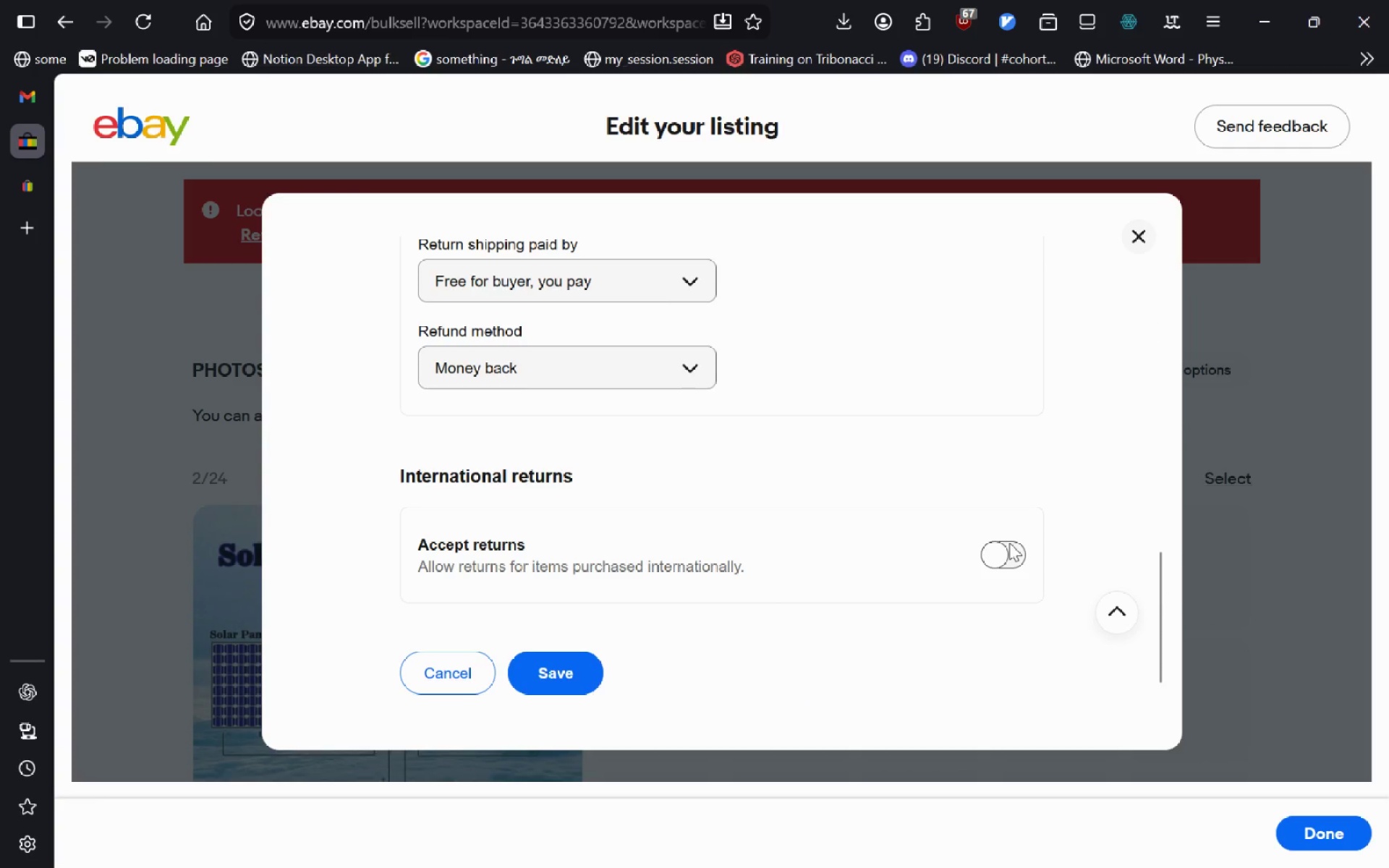 
left_click([1009, 542])
 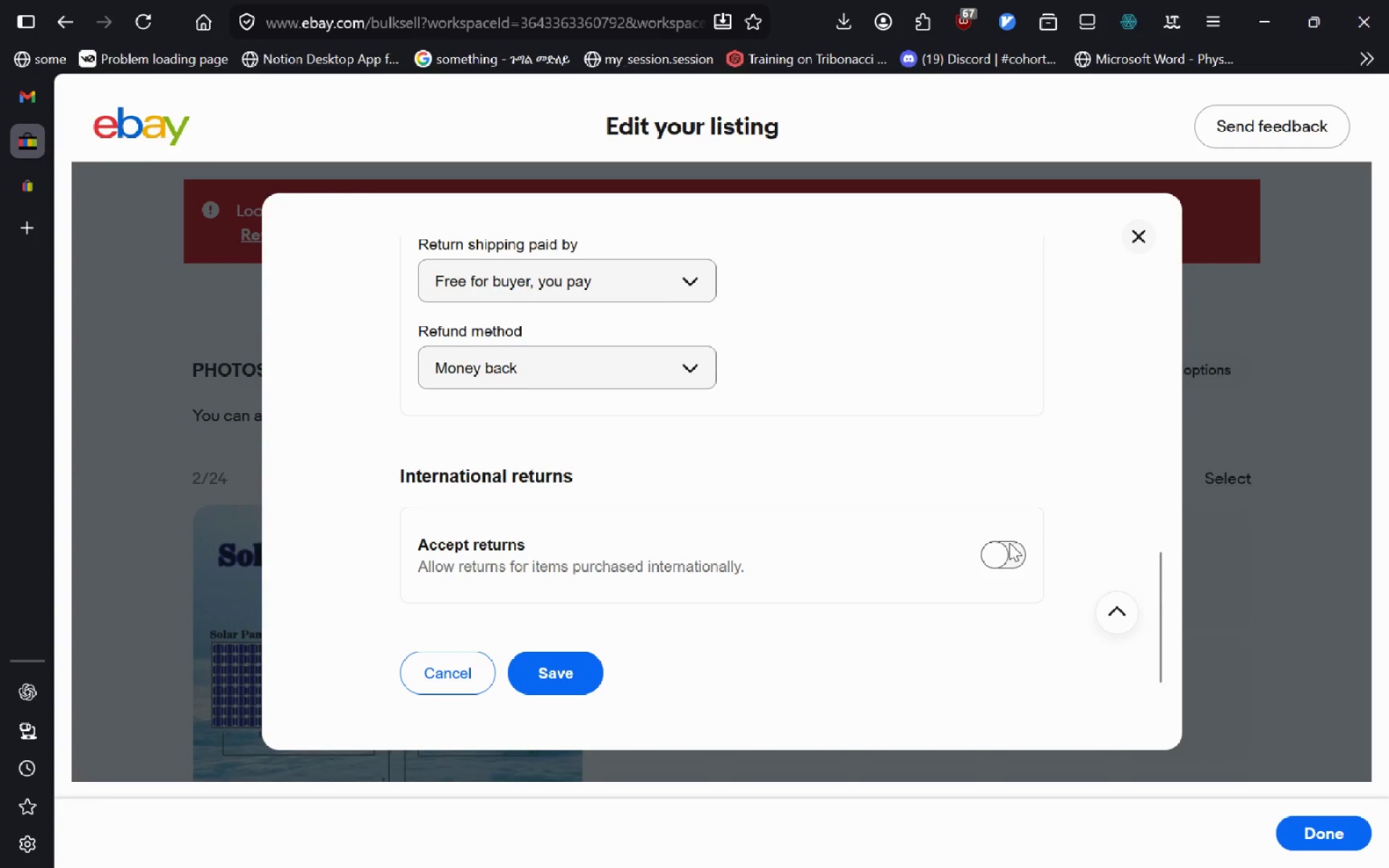 
left_click([1009, 542])
 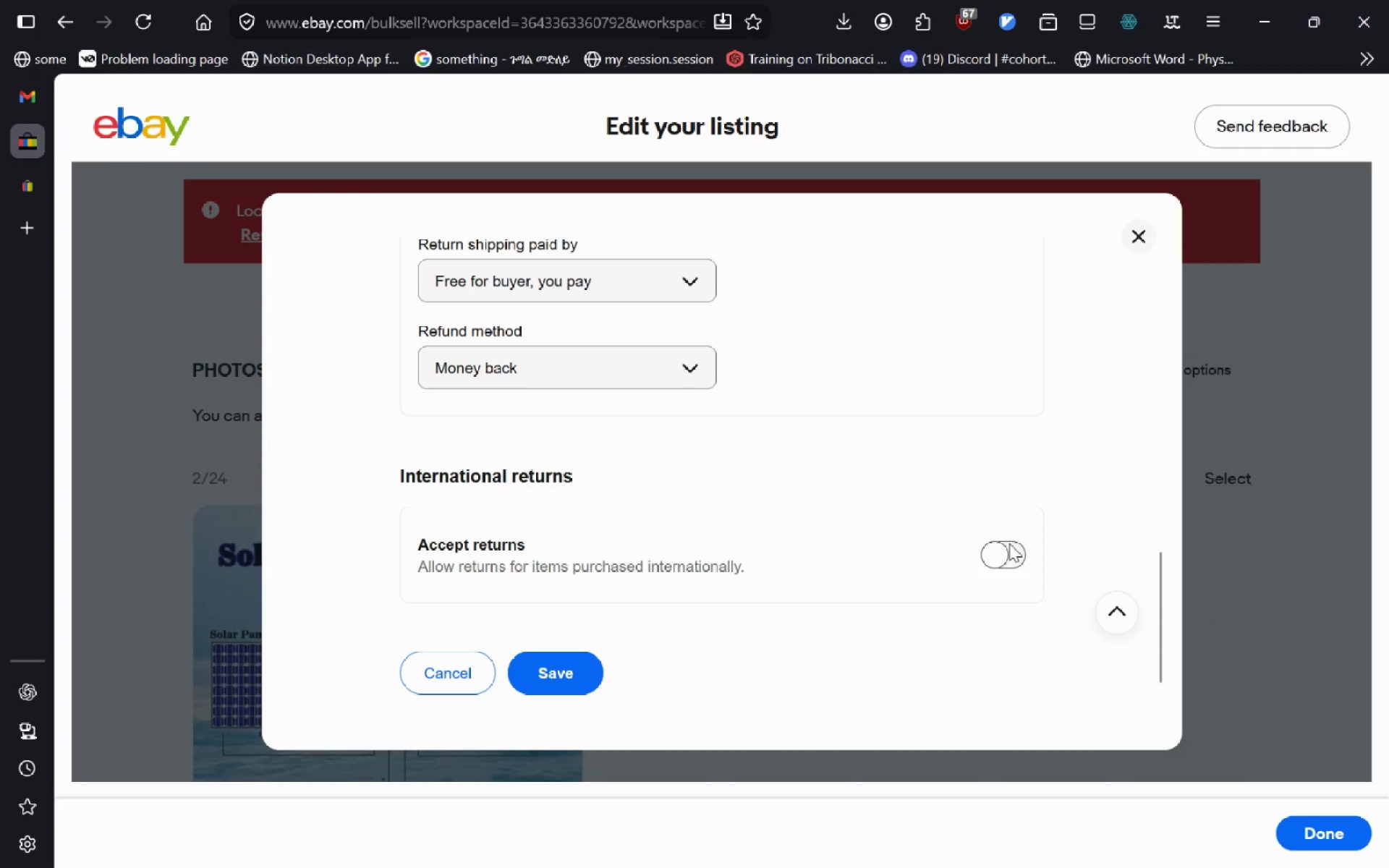 
left_click([1009, 543])
 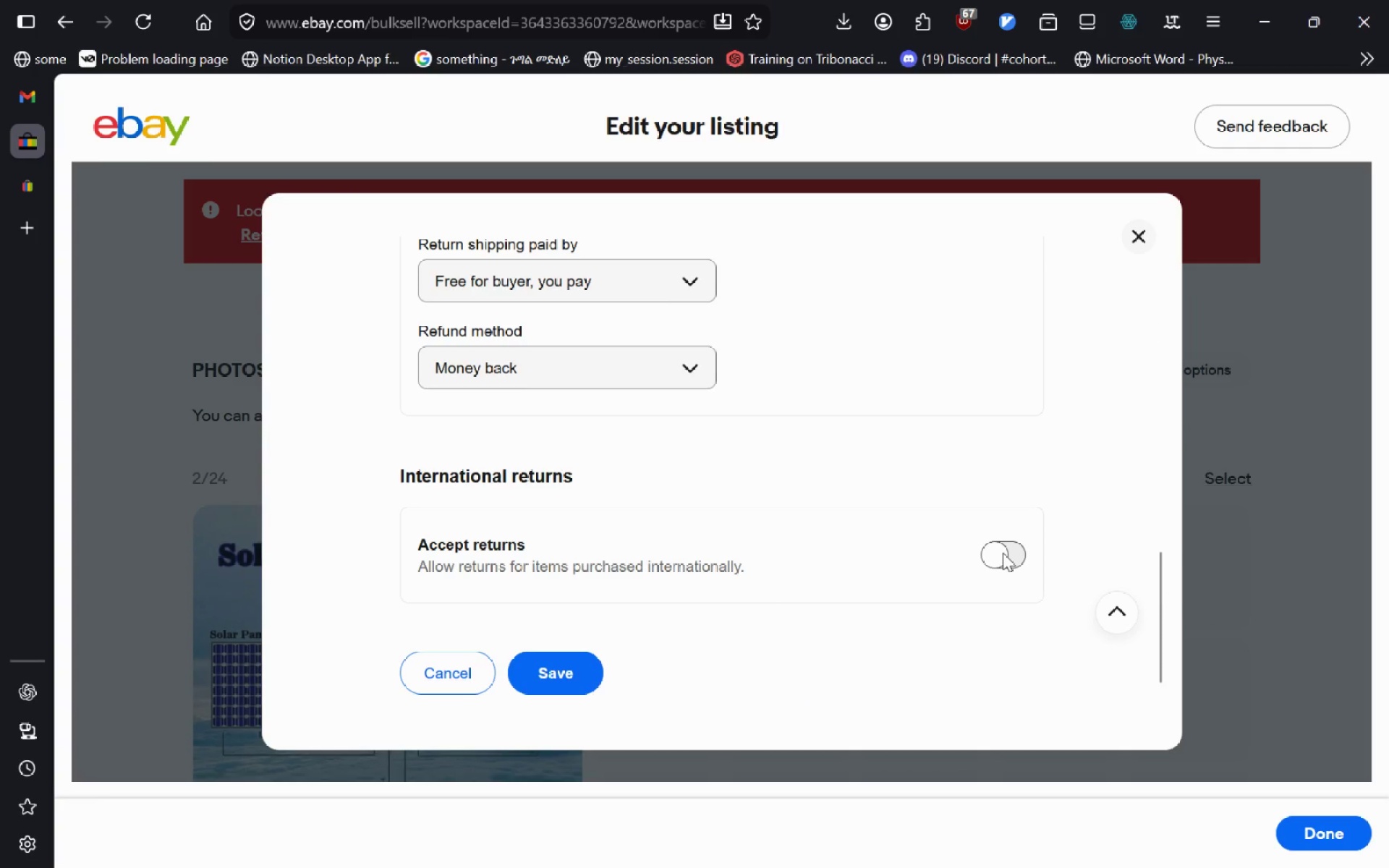 
left_click([1003, 553])
 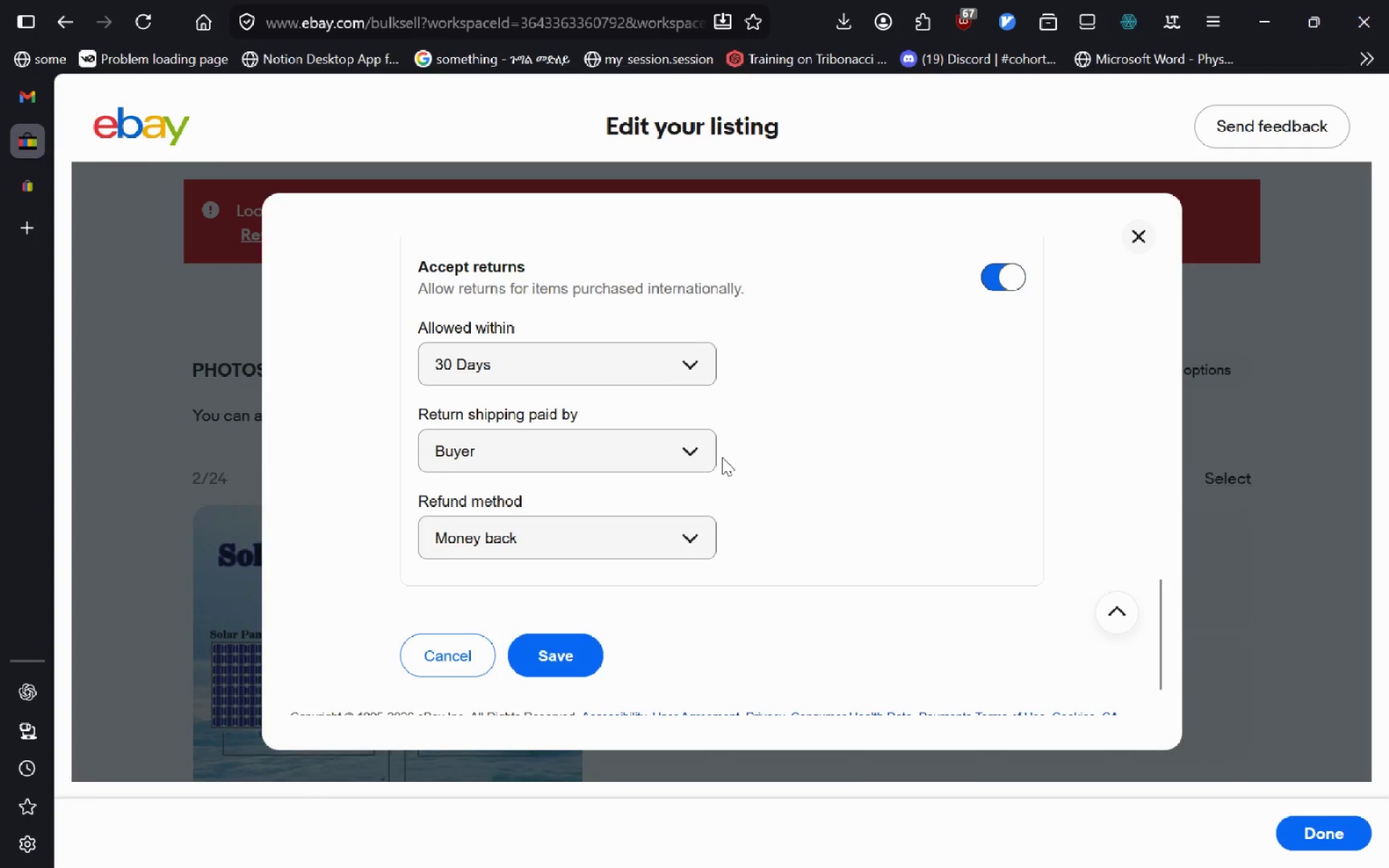 
left_click([686, 442])
 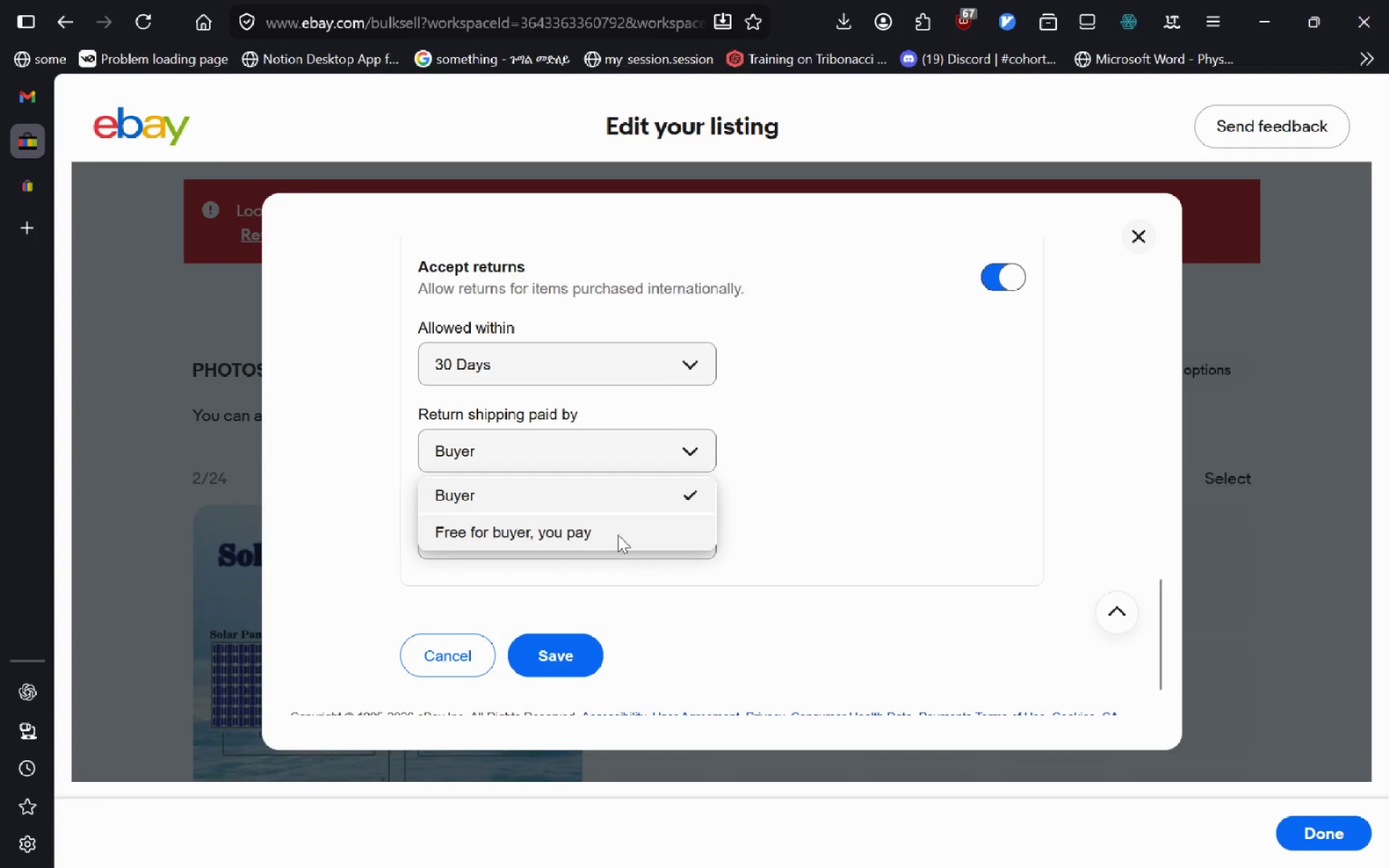 
left_click([618, 535])
 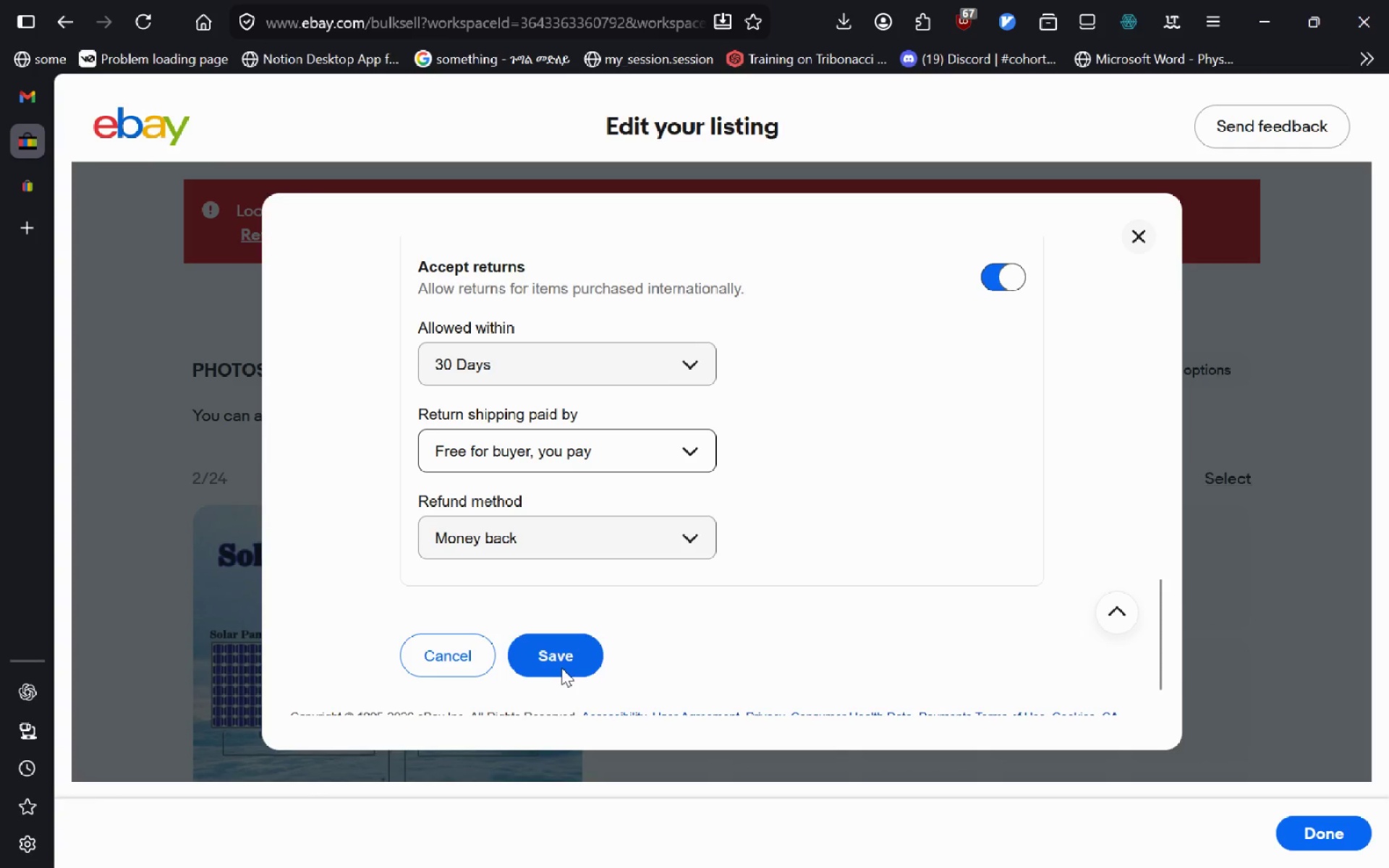 
left_click([561, 668])
 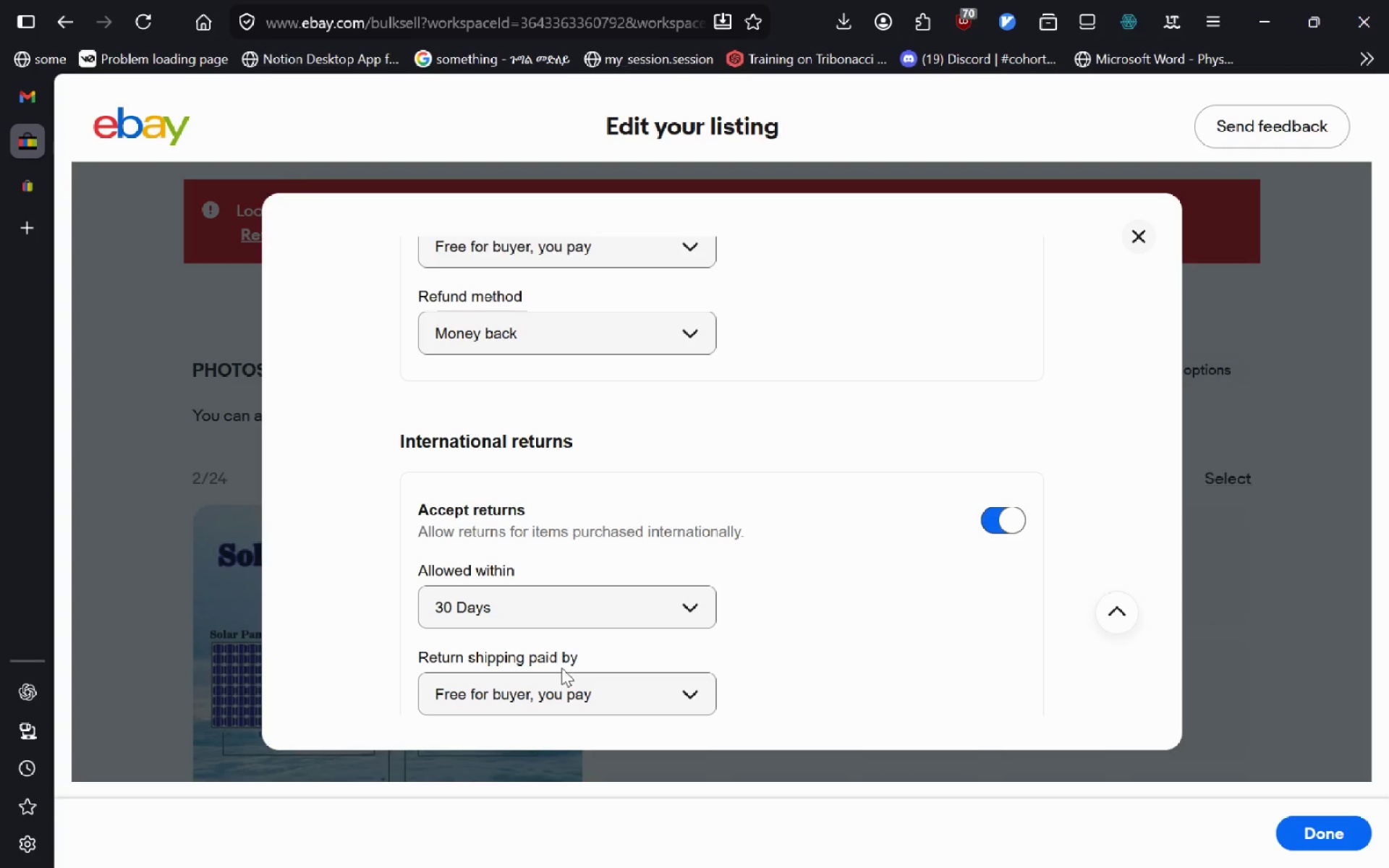 
wait(88.3)
 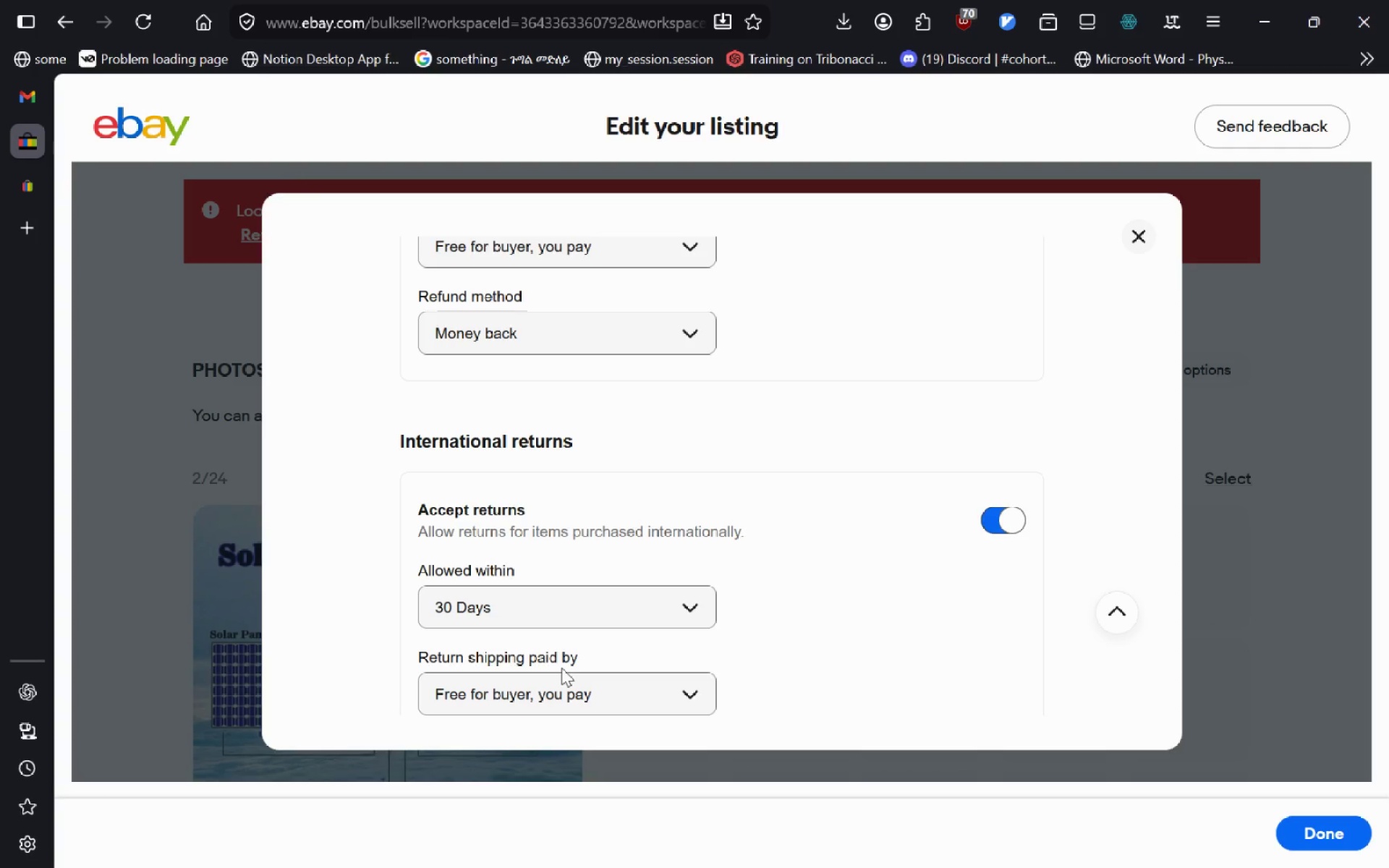 
left_click([585, 626])
 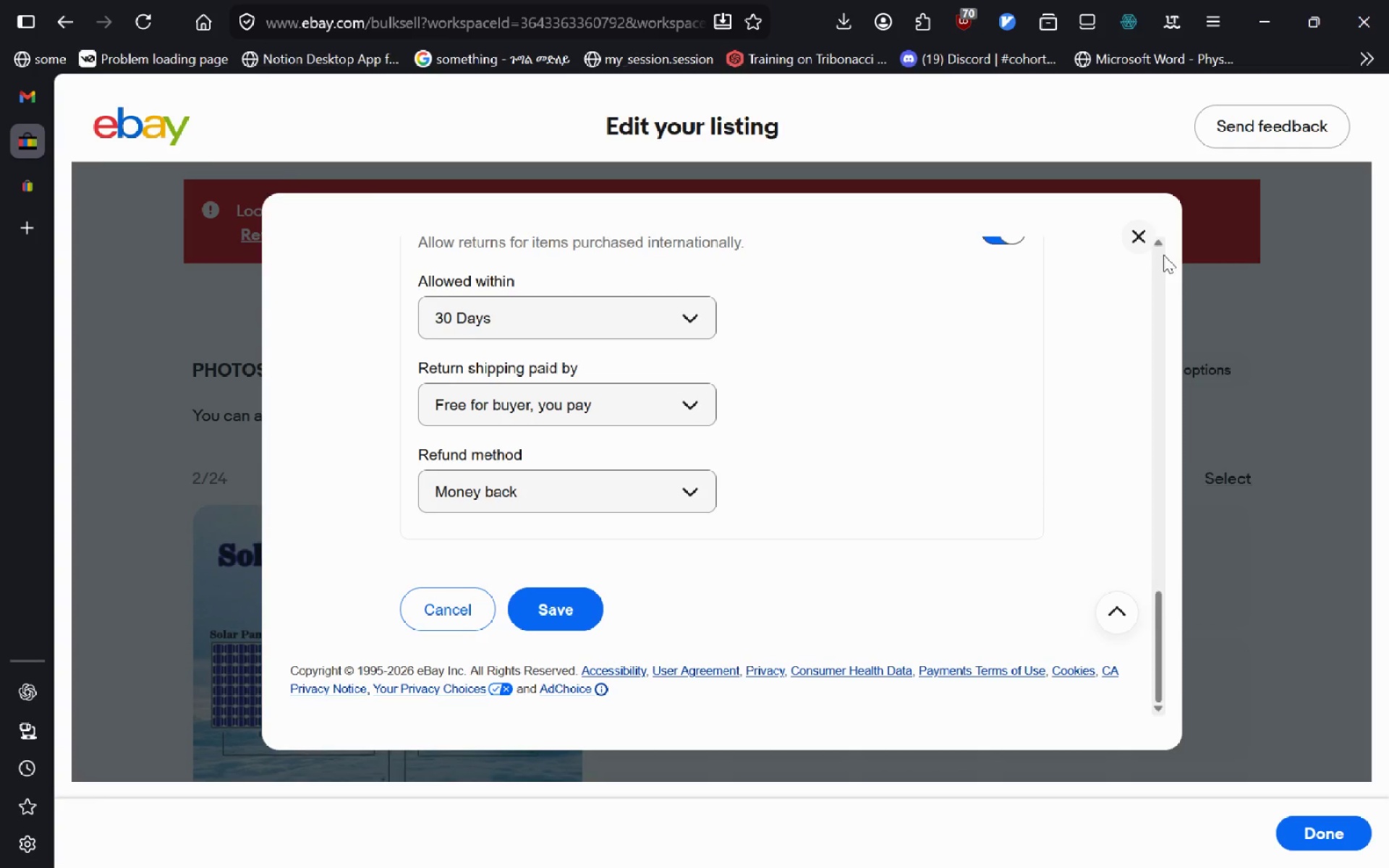 
left_click([1137, 238])
 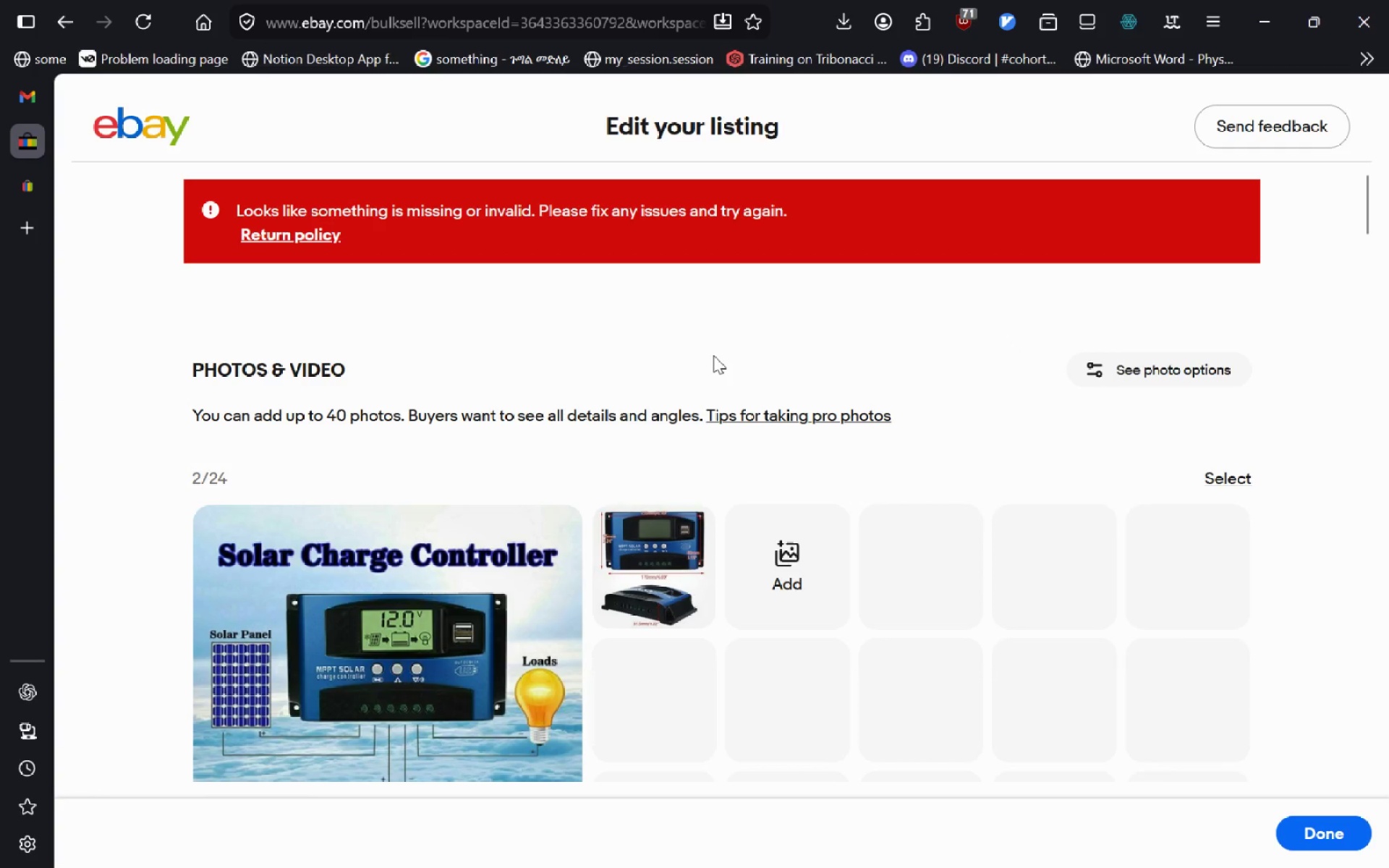 
hold_key(key=ControlLeft, duration=0.31)
 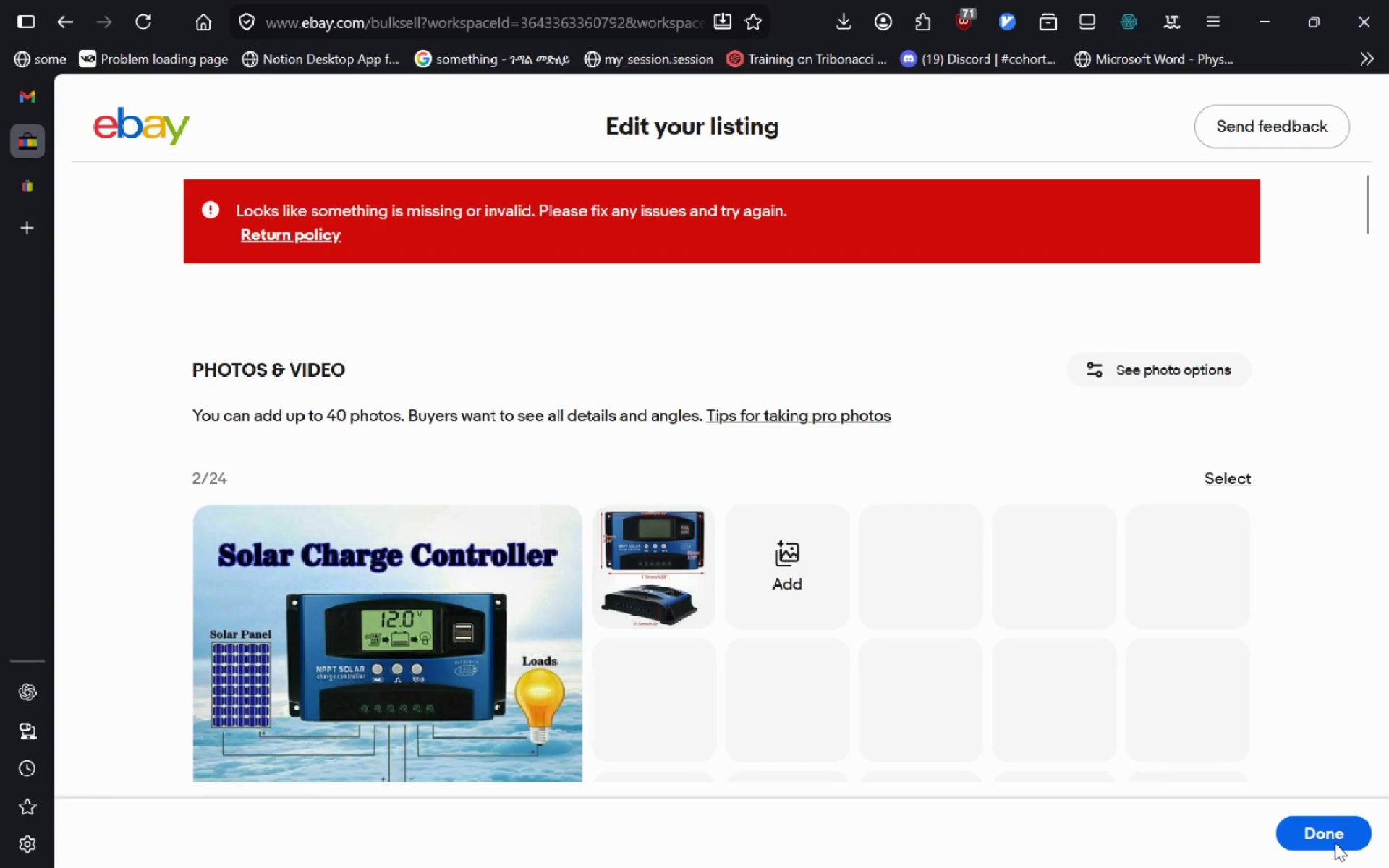 
left_click([1335, 843])
 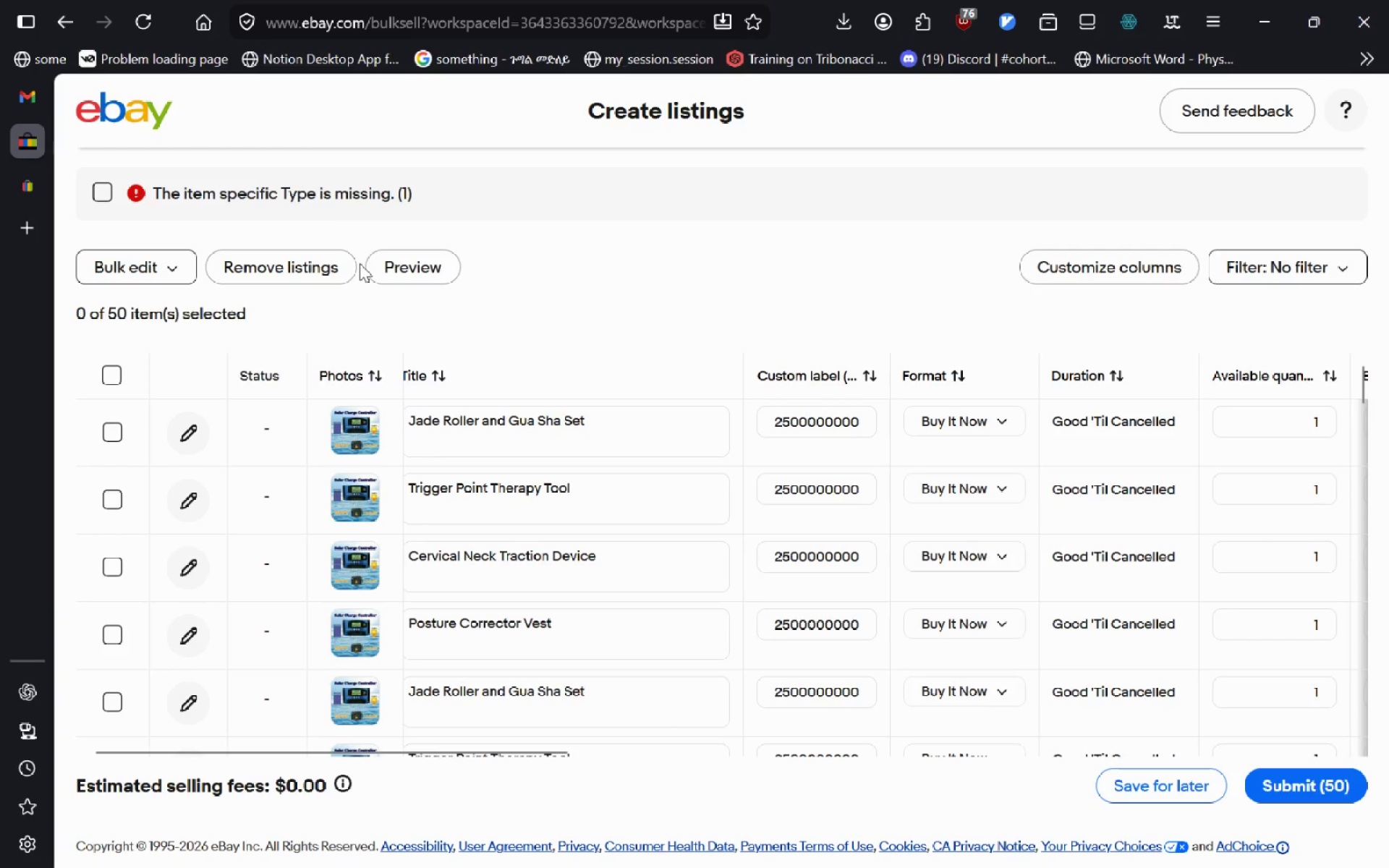 
wait(6.17)
 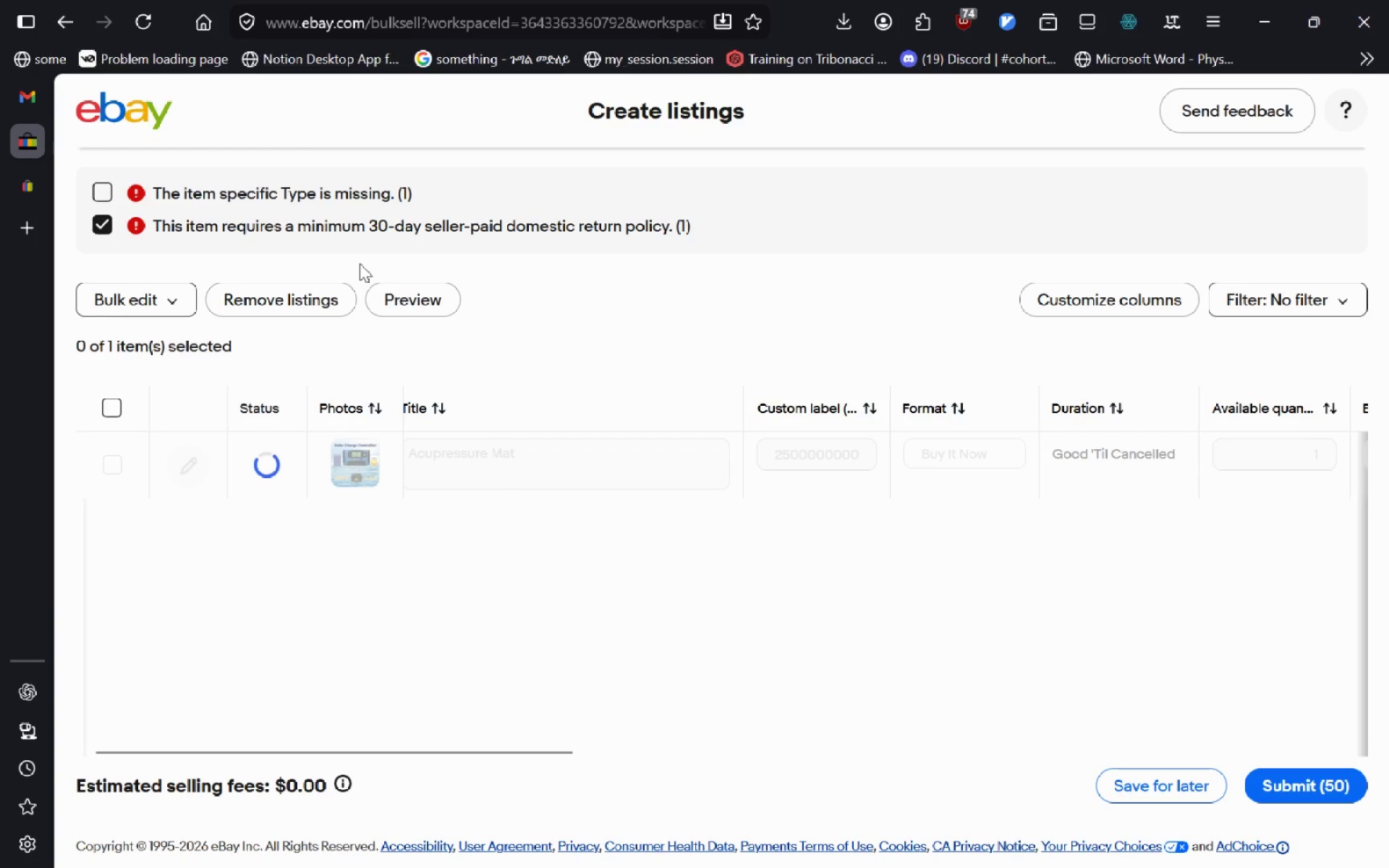 
left_click([86, 190])
 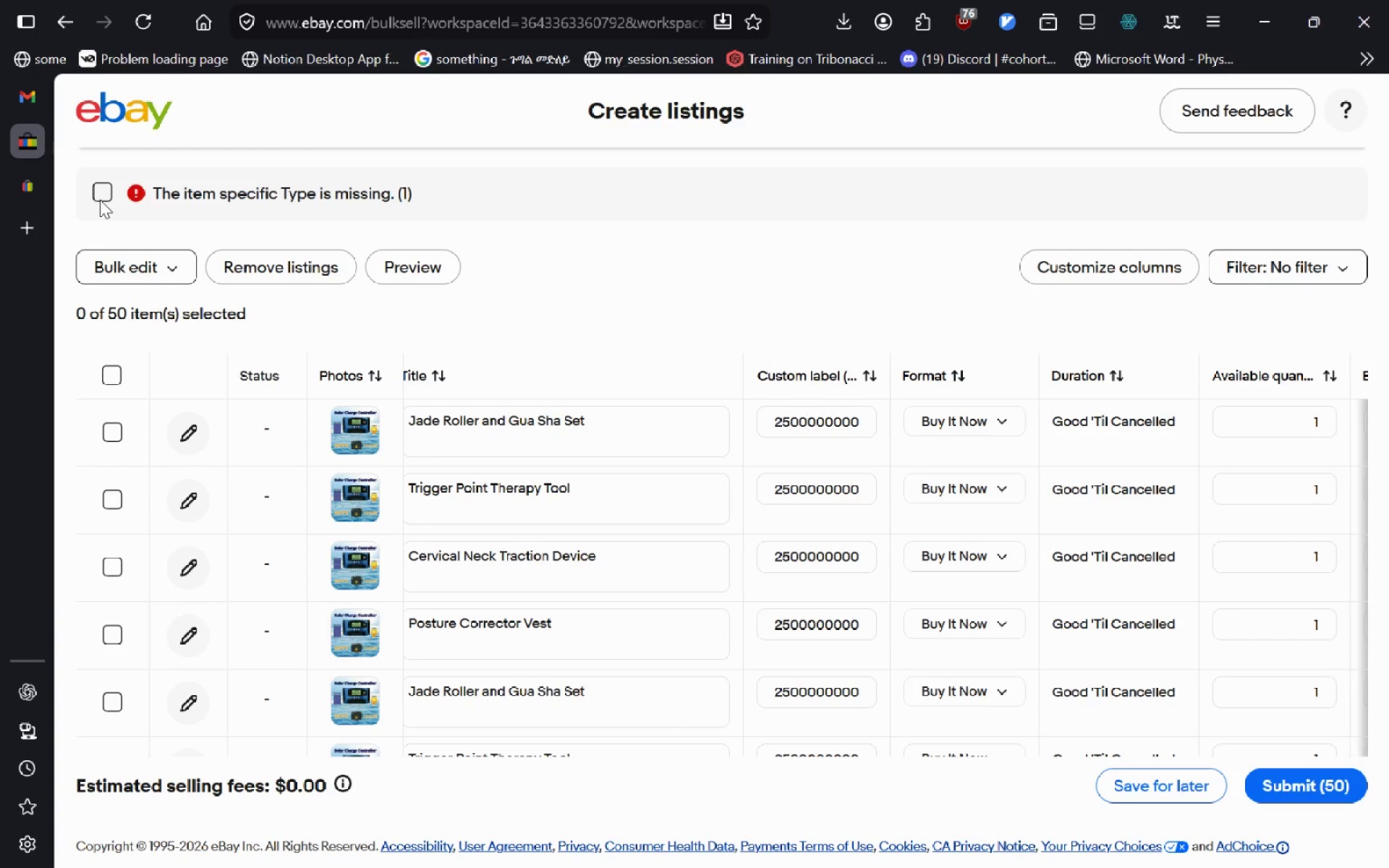 
left_click([100, 200])
 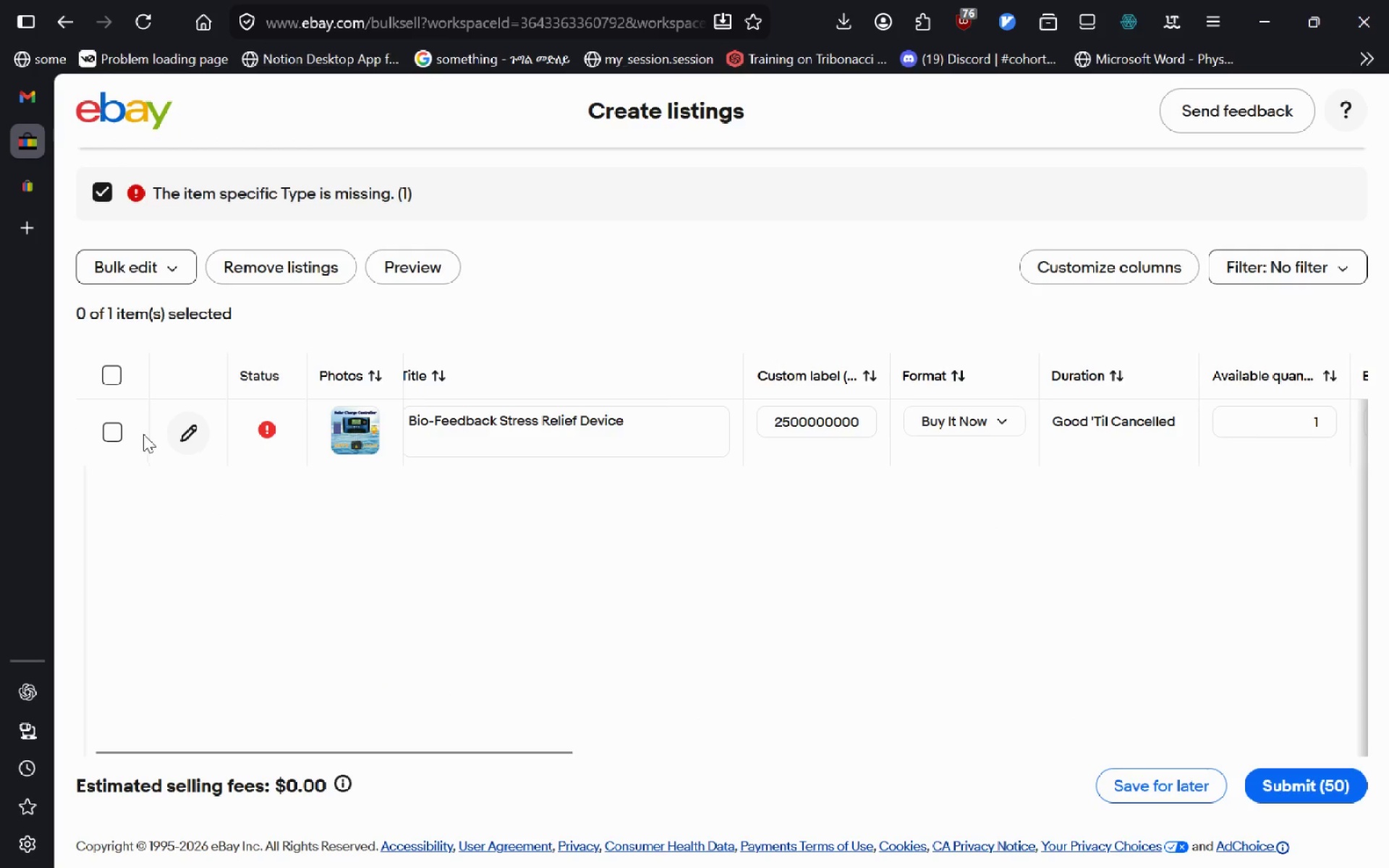 
left_click([120, 429])
 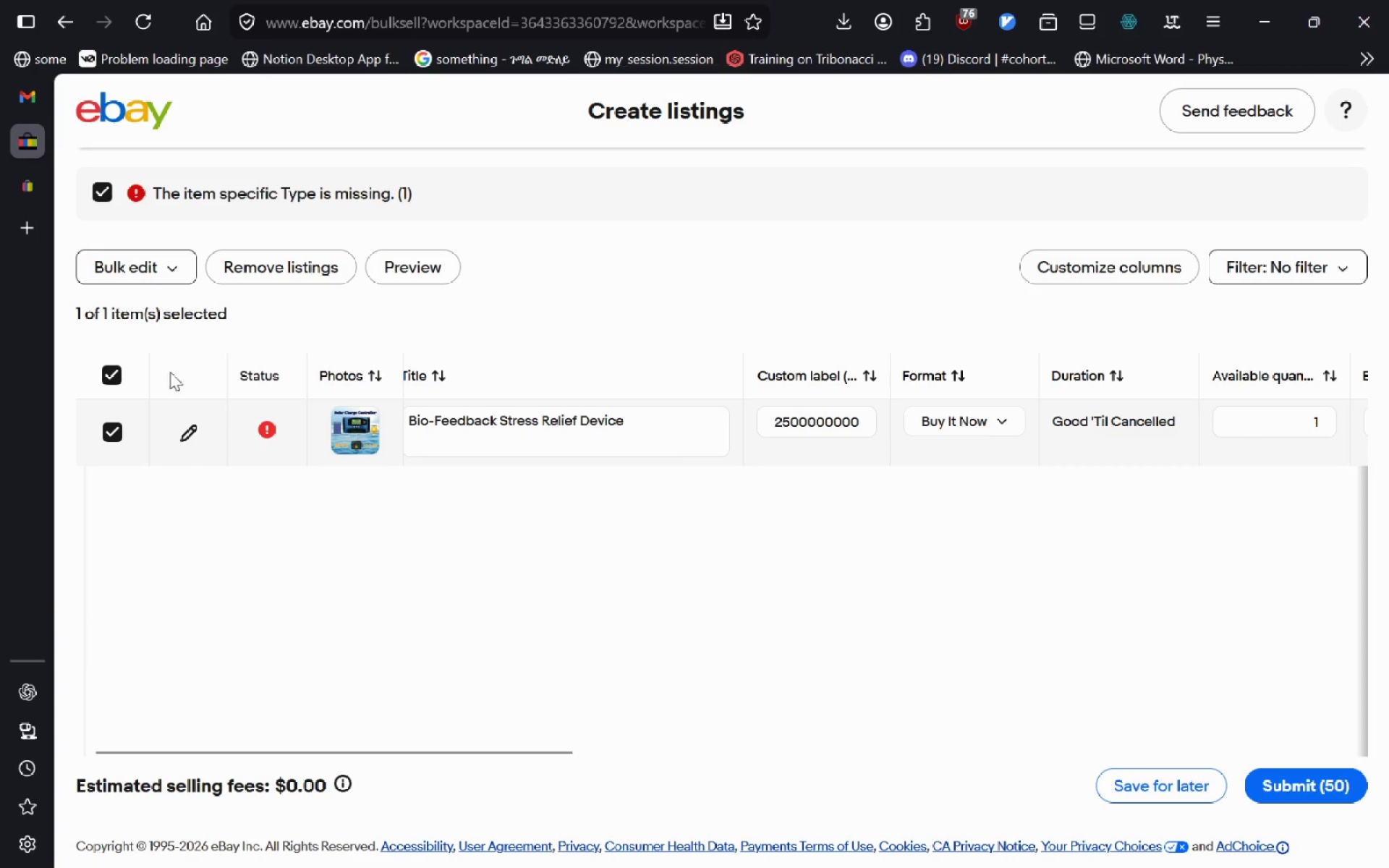 
left_click([257, 449])
 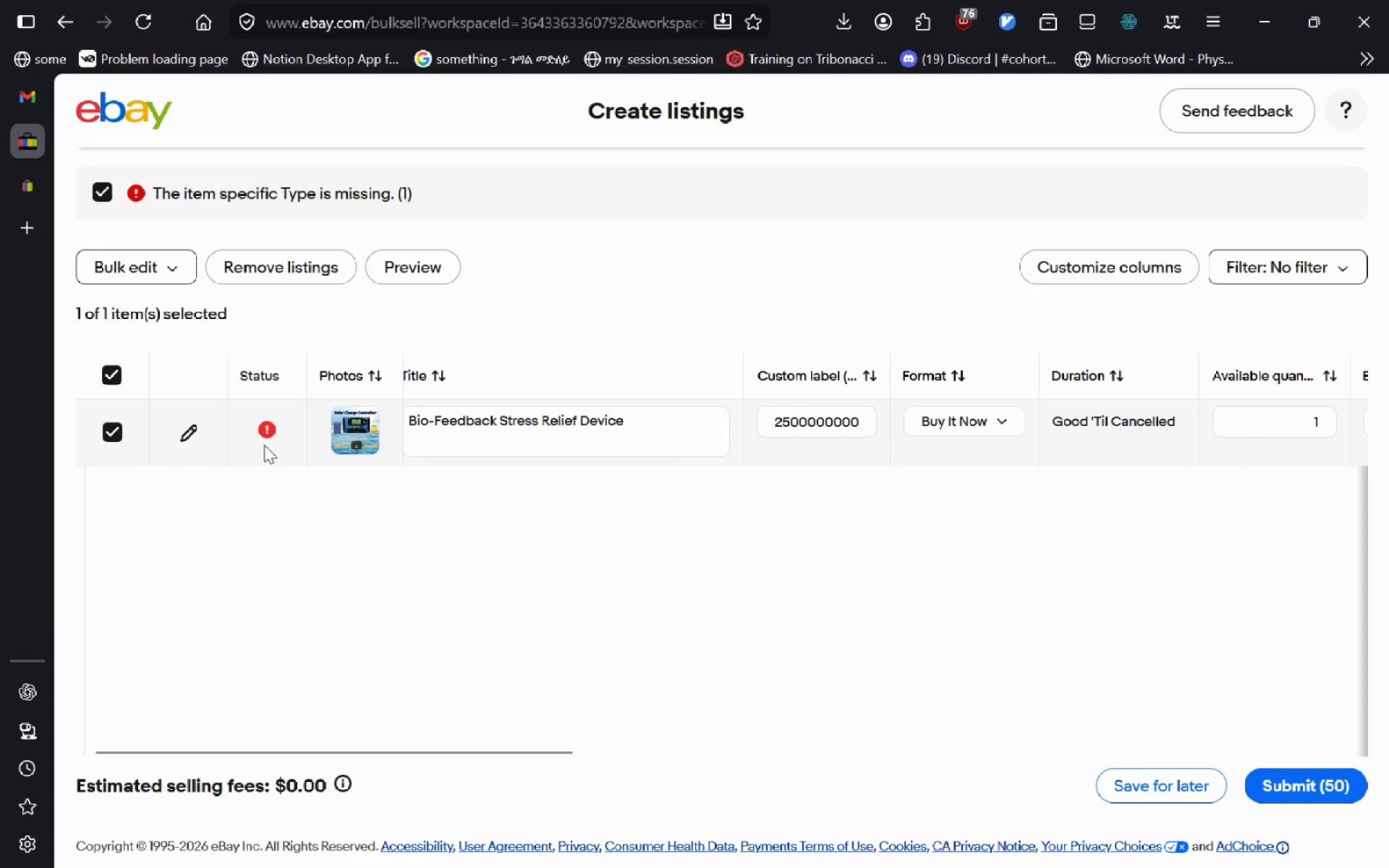 
left_click([264, 445])
 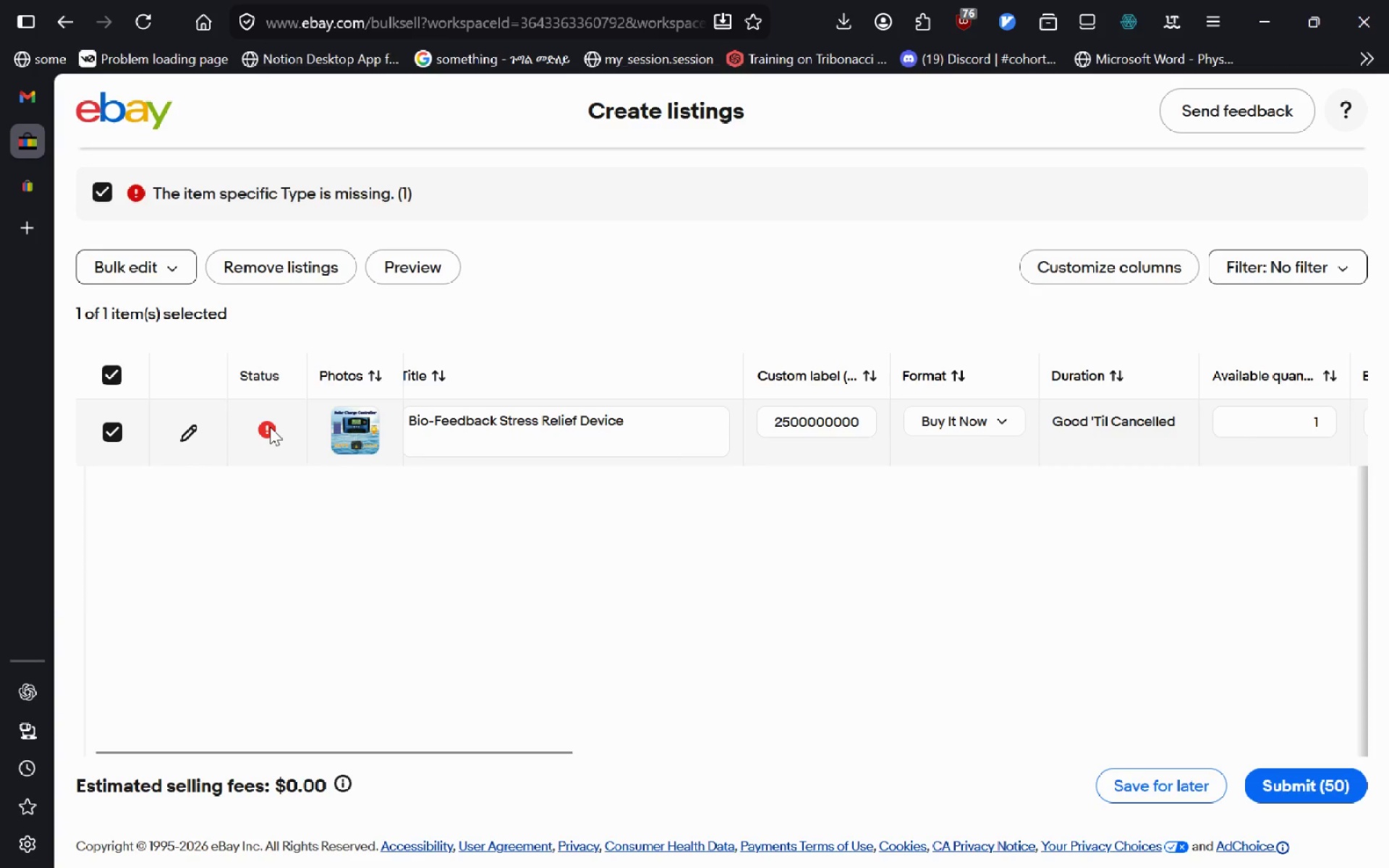 
left_click([270, 427])
 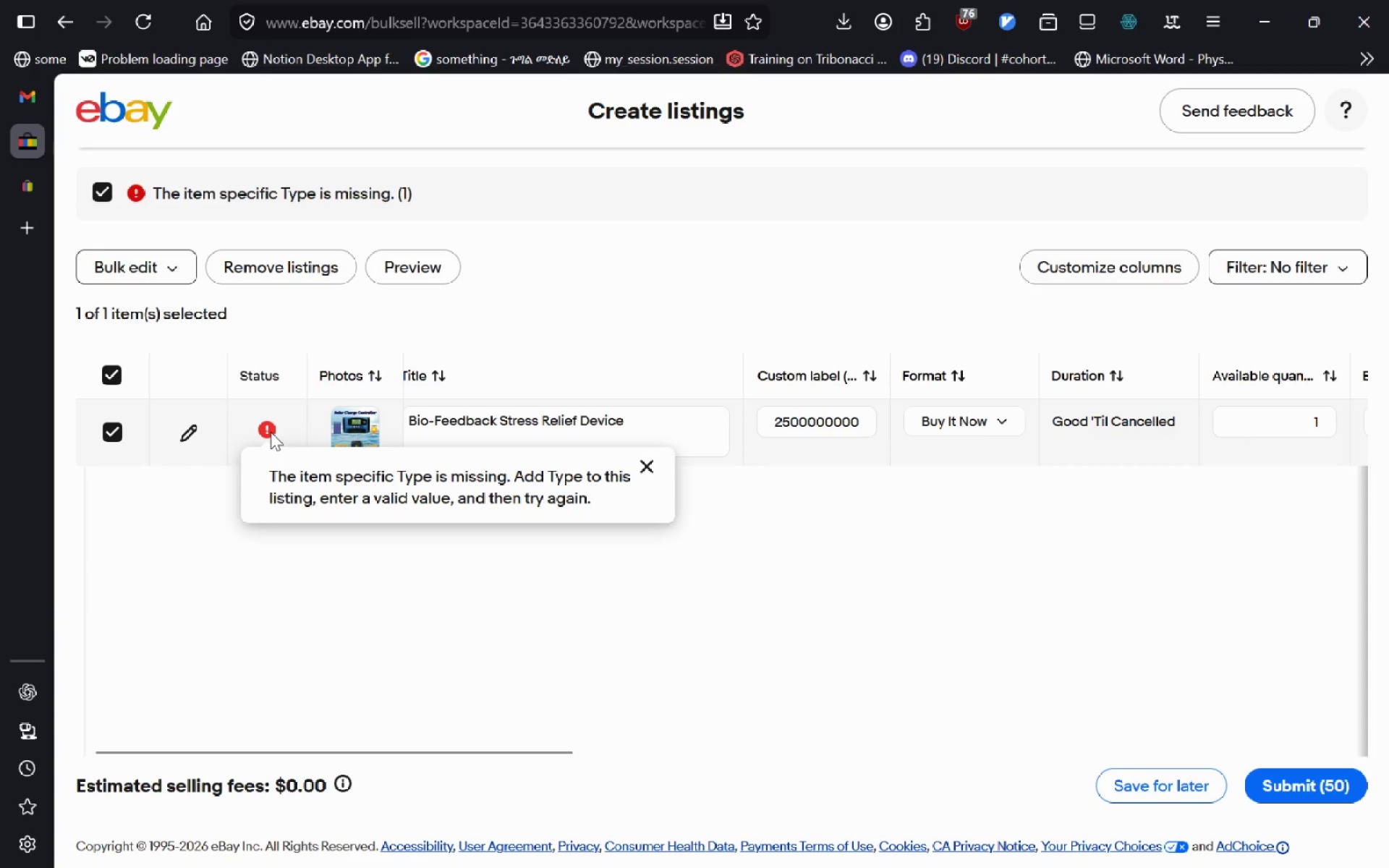 
double_click([271, 432])
 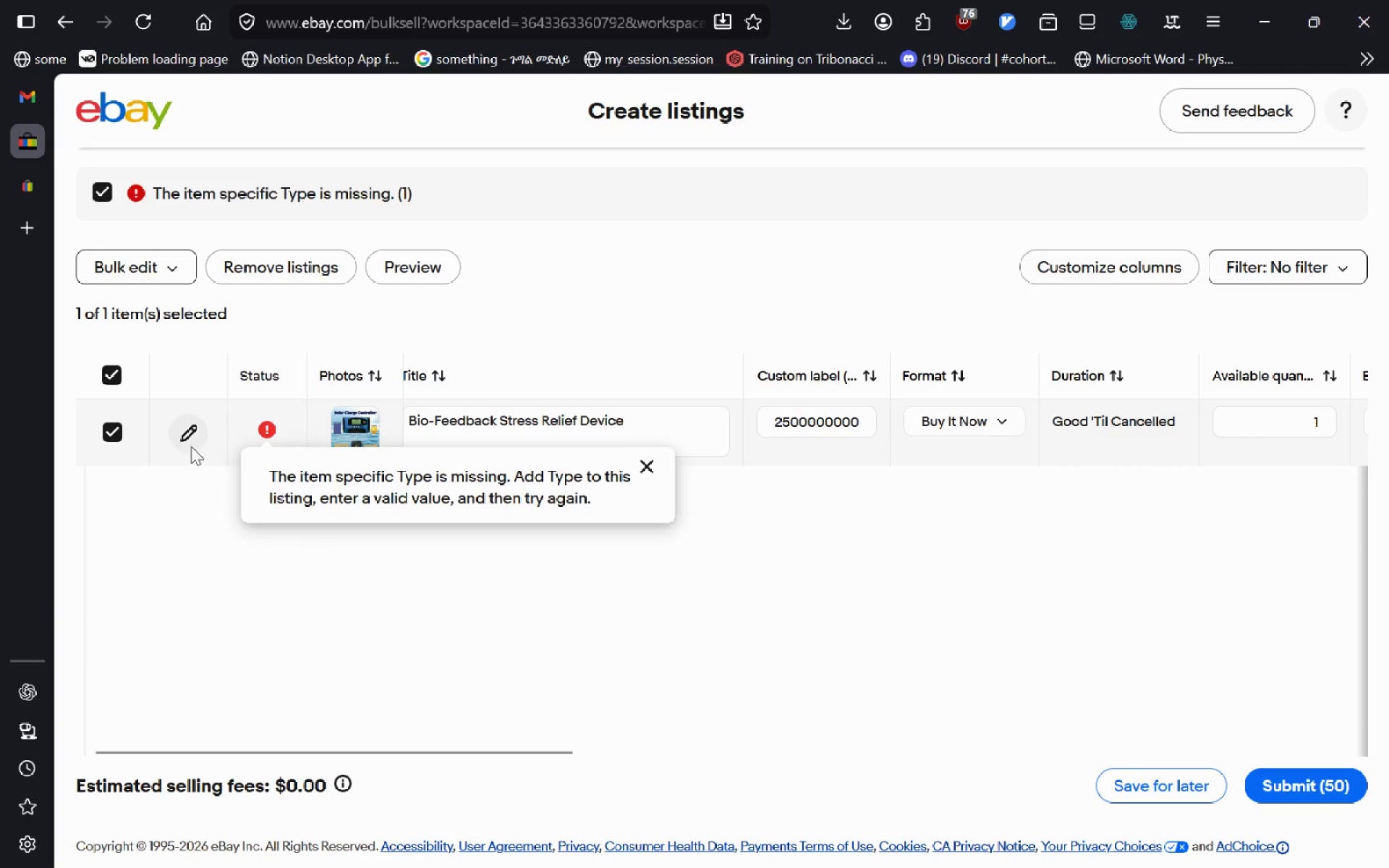 
left_click([190, 451])
 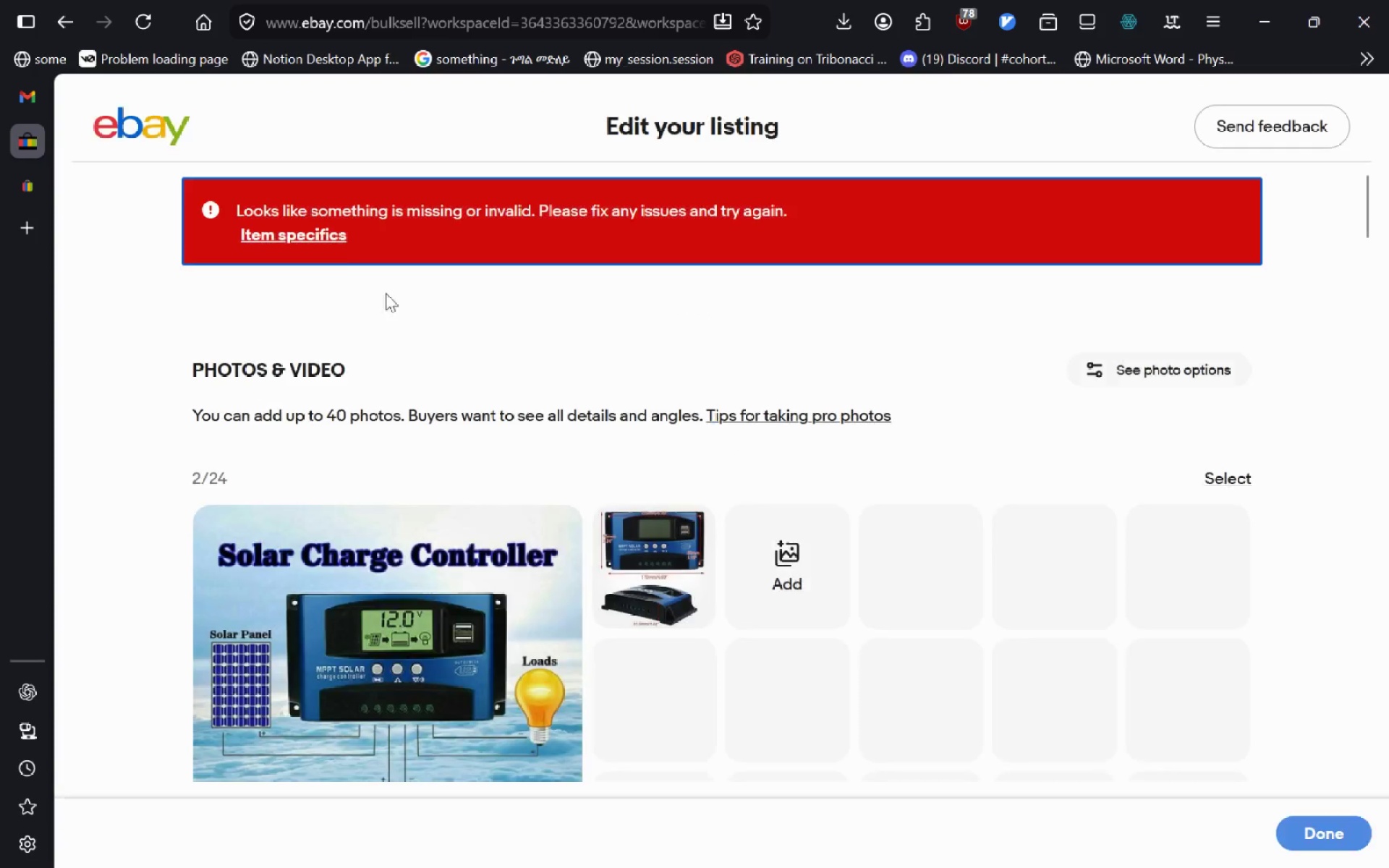 
left_click([323, 230])
 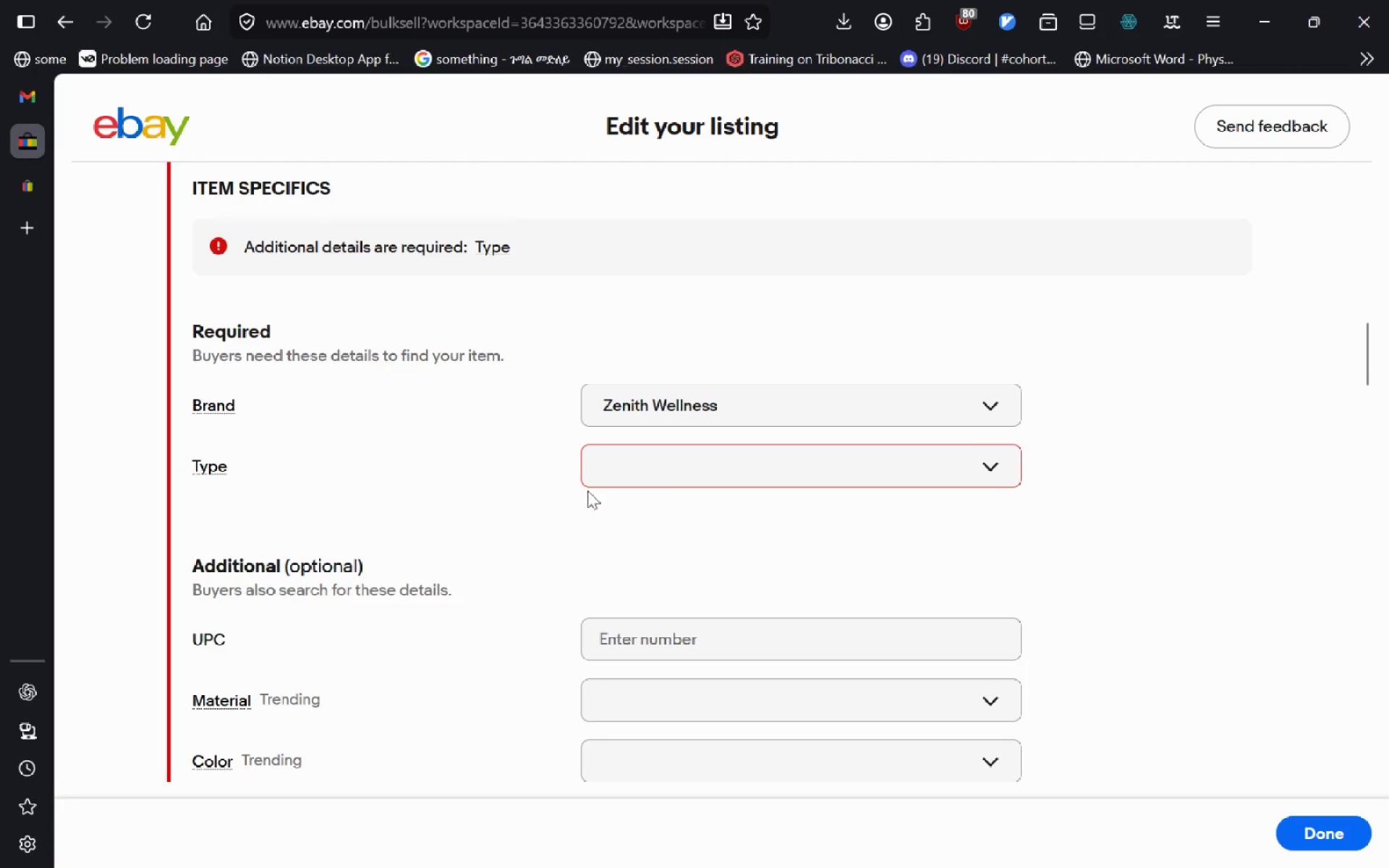 
left_click([592, 484])
 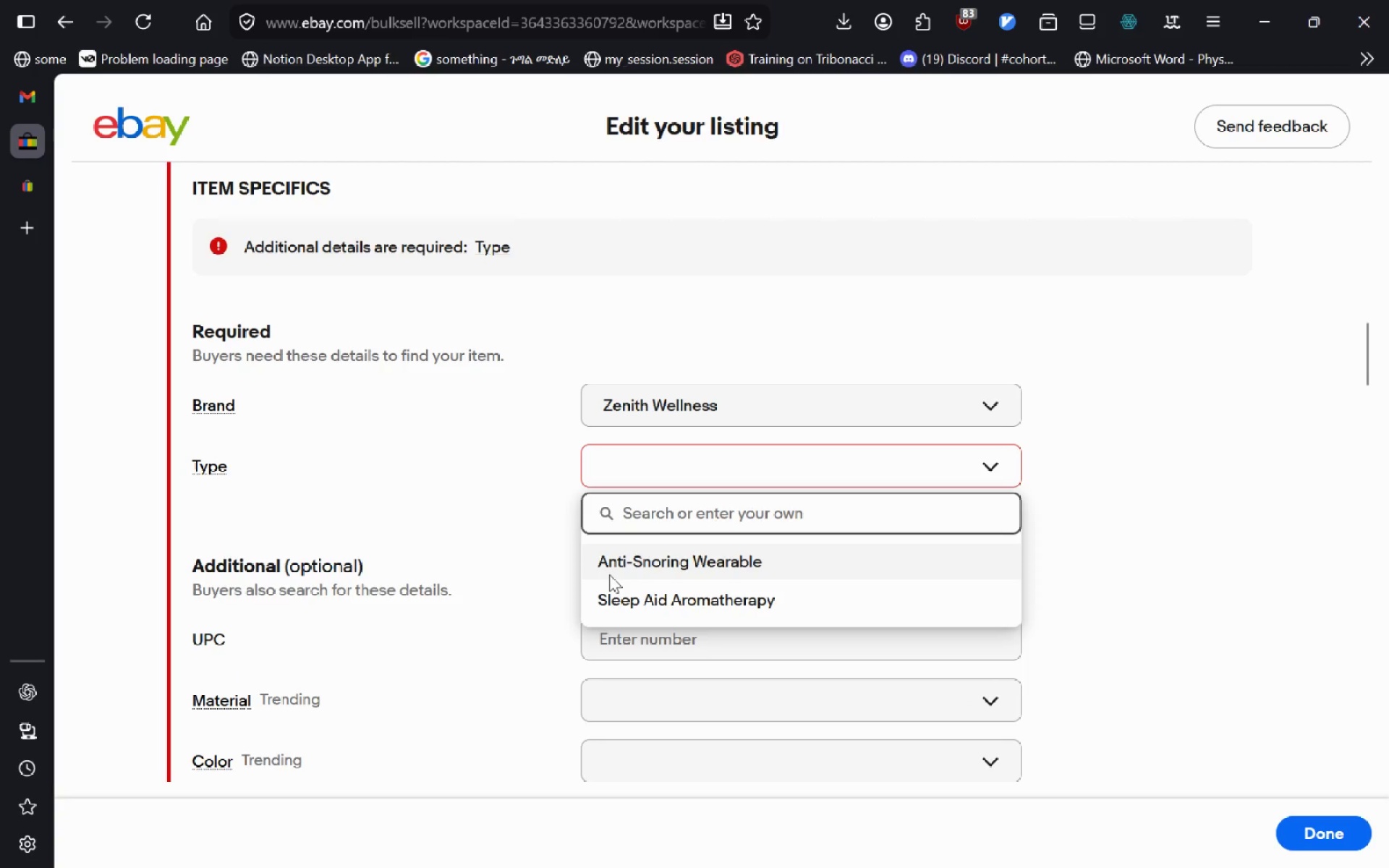 
left_click([609, 574])
 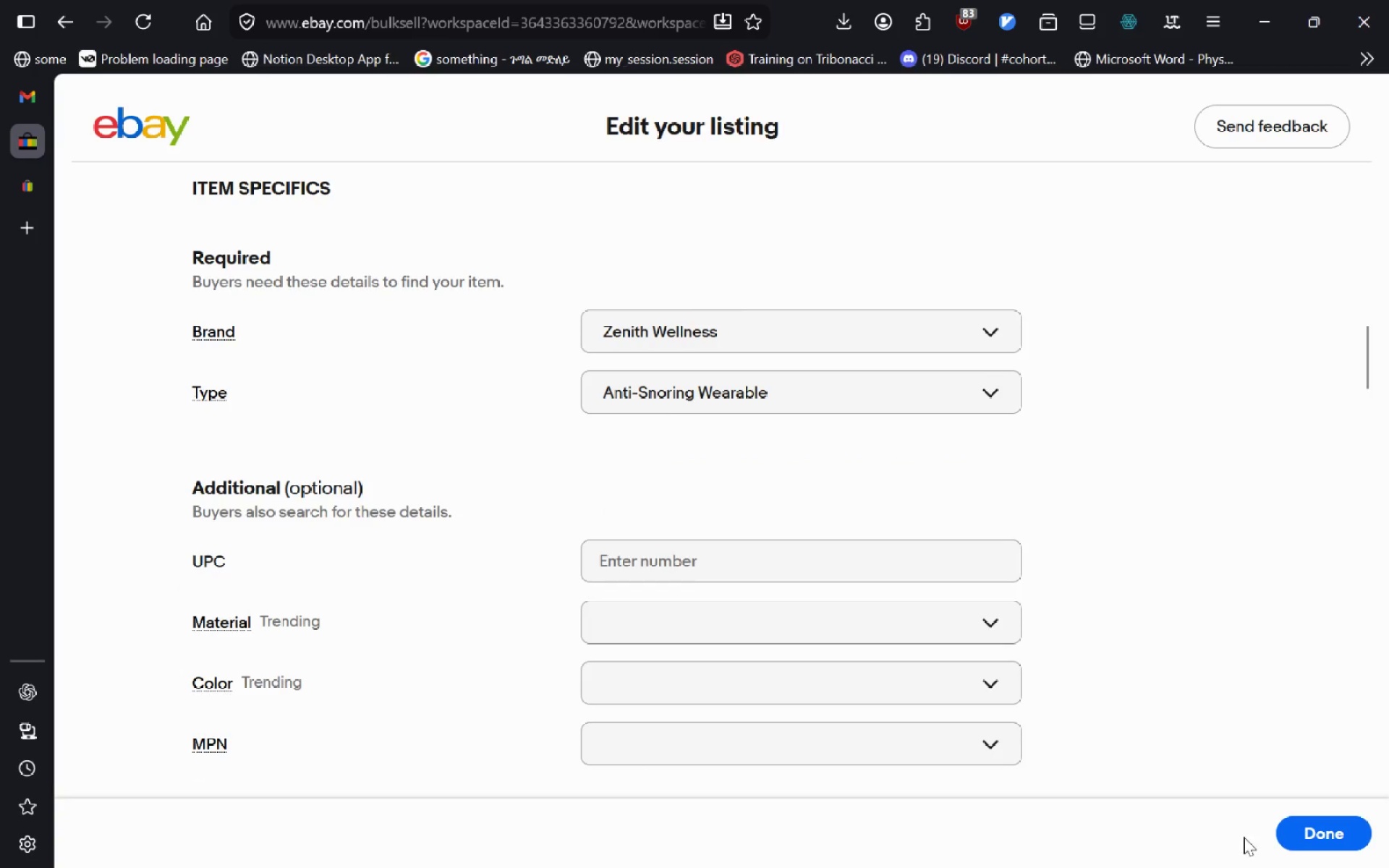 
left_click([1286, 835])
 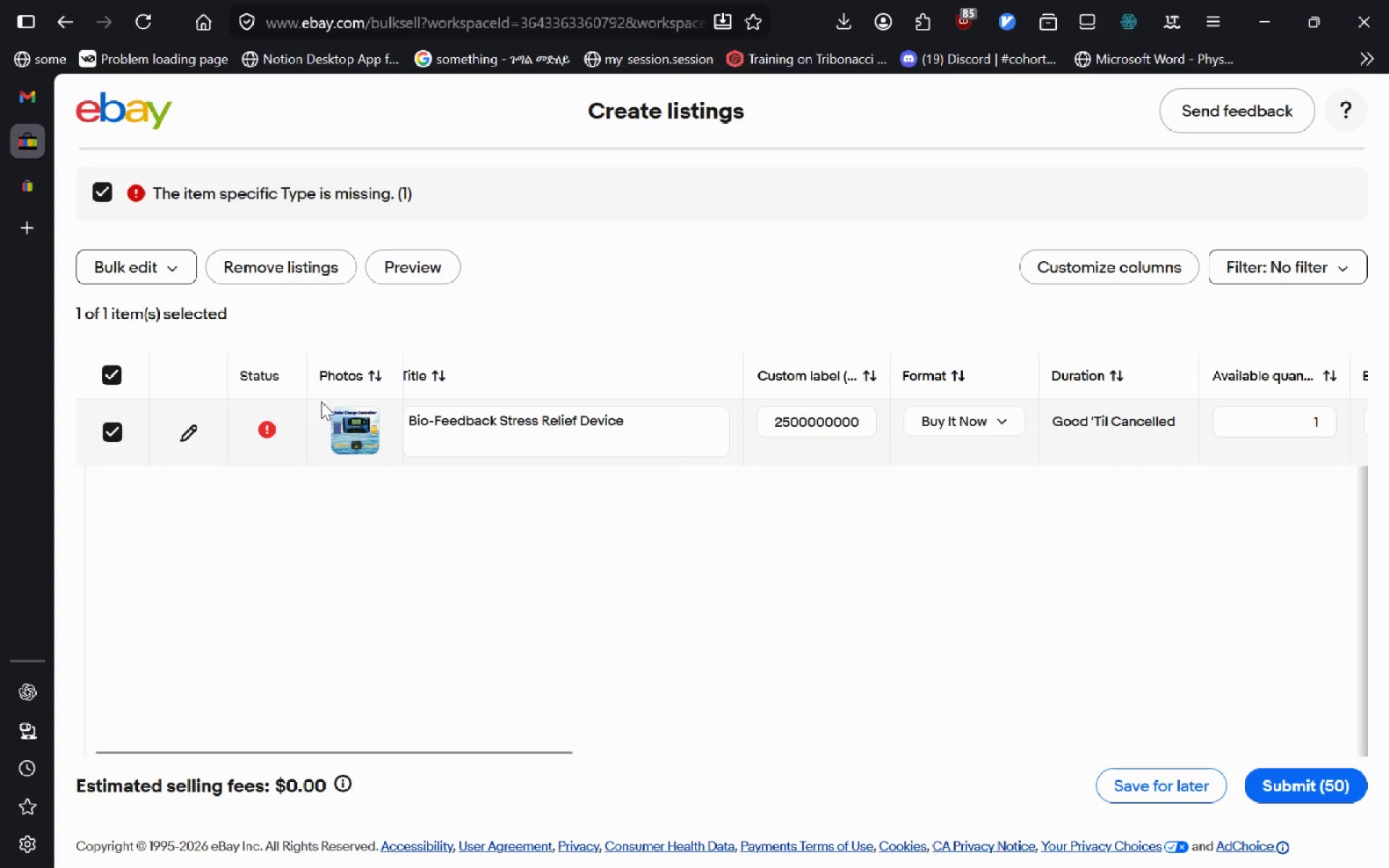 
left_click([184, 441])
 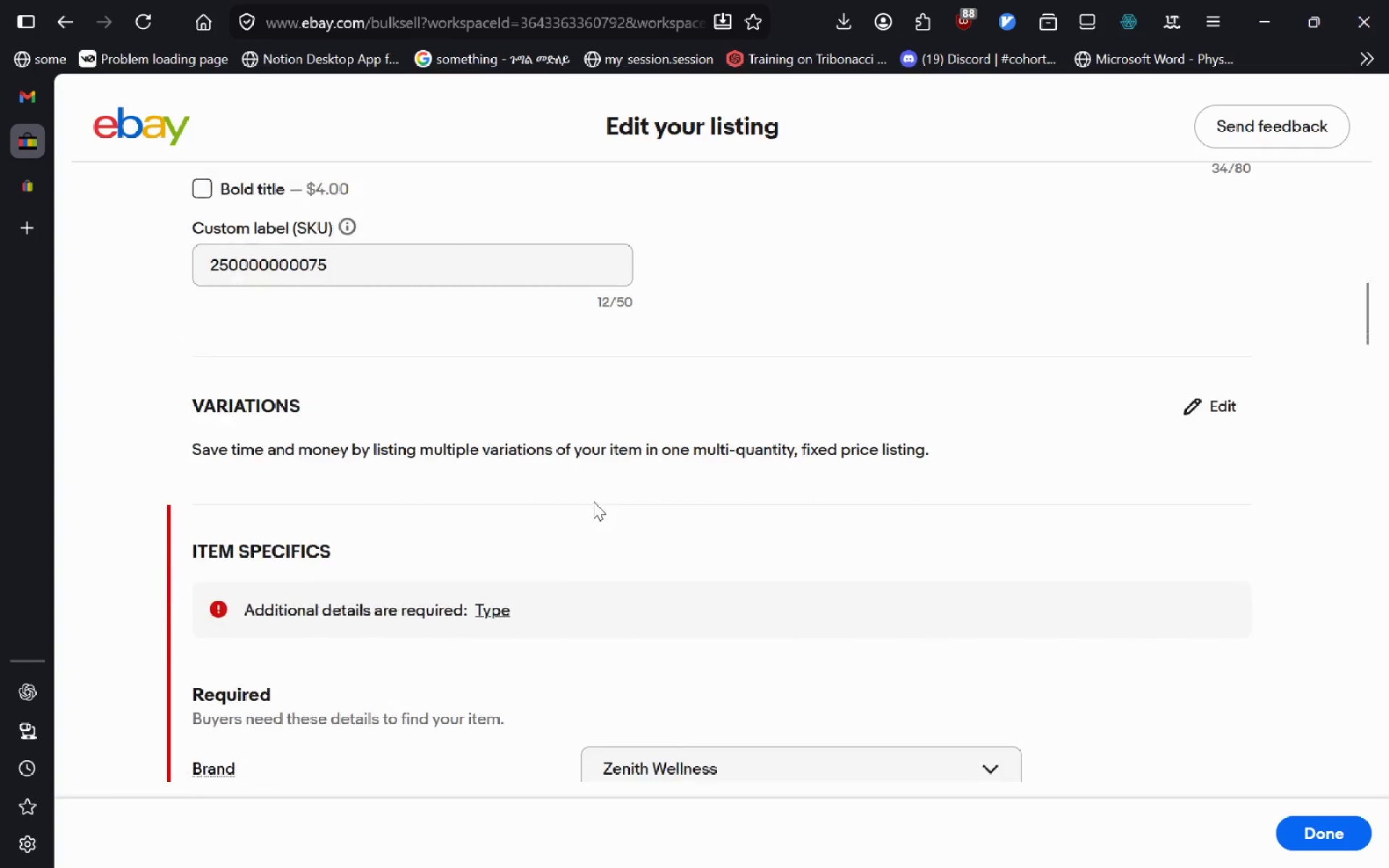 
wait(6.64)
 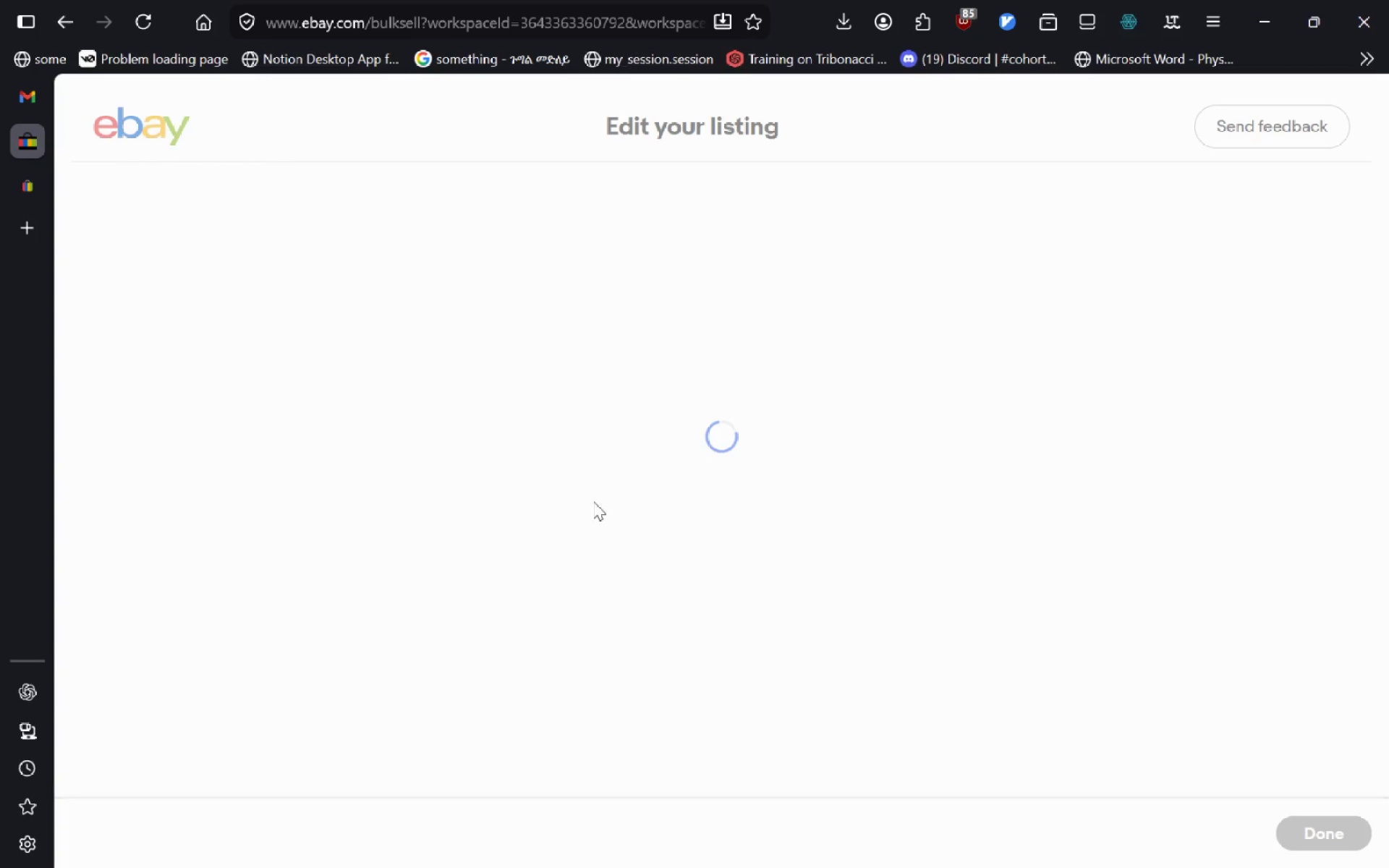 
left_click([634, 622])
 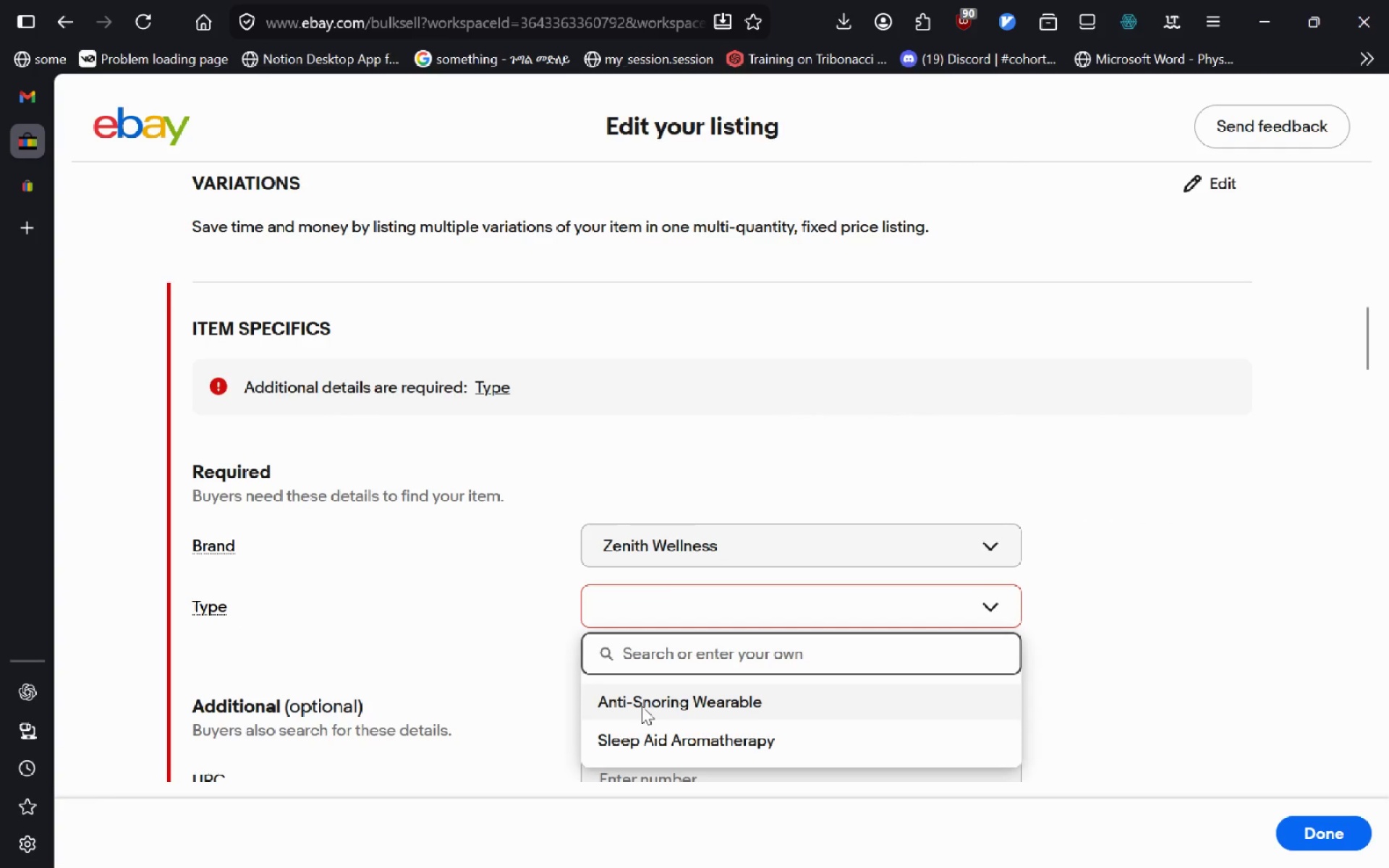 
left_click([642, 706])
 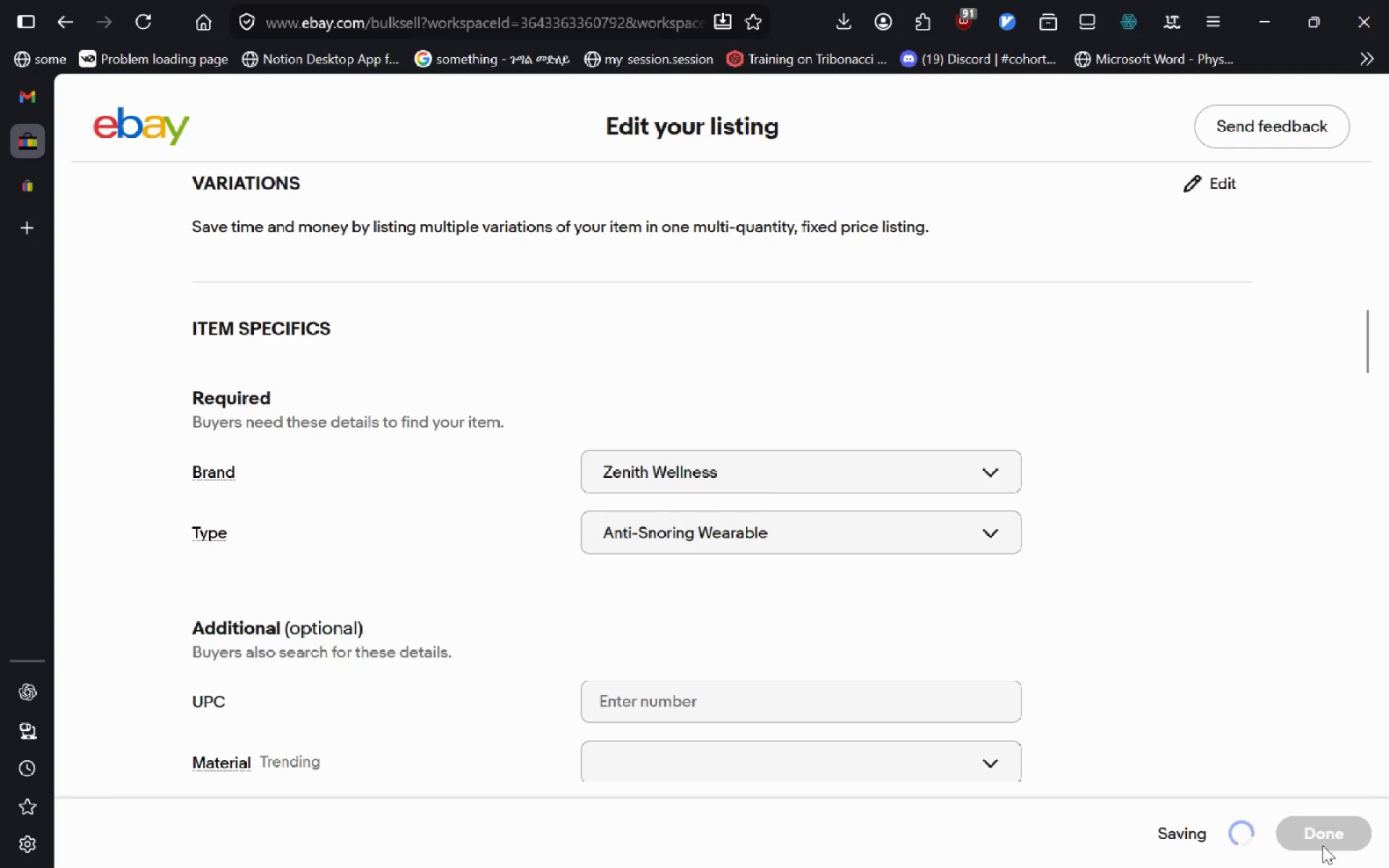 
wait(5.64)
 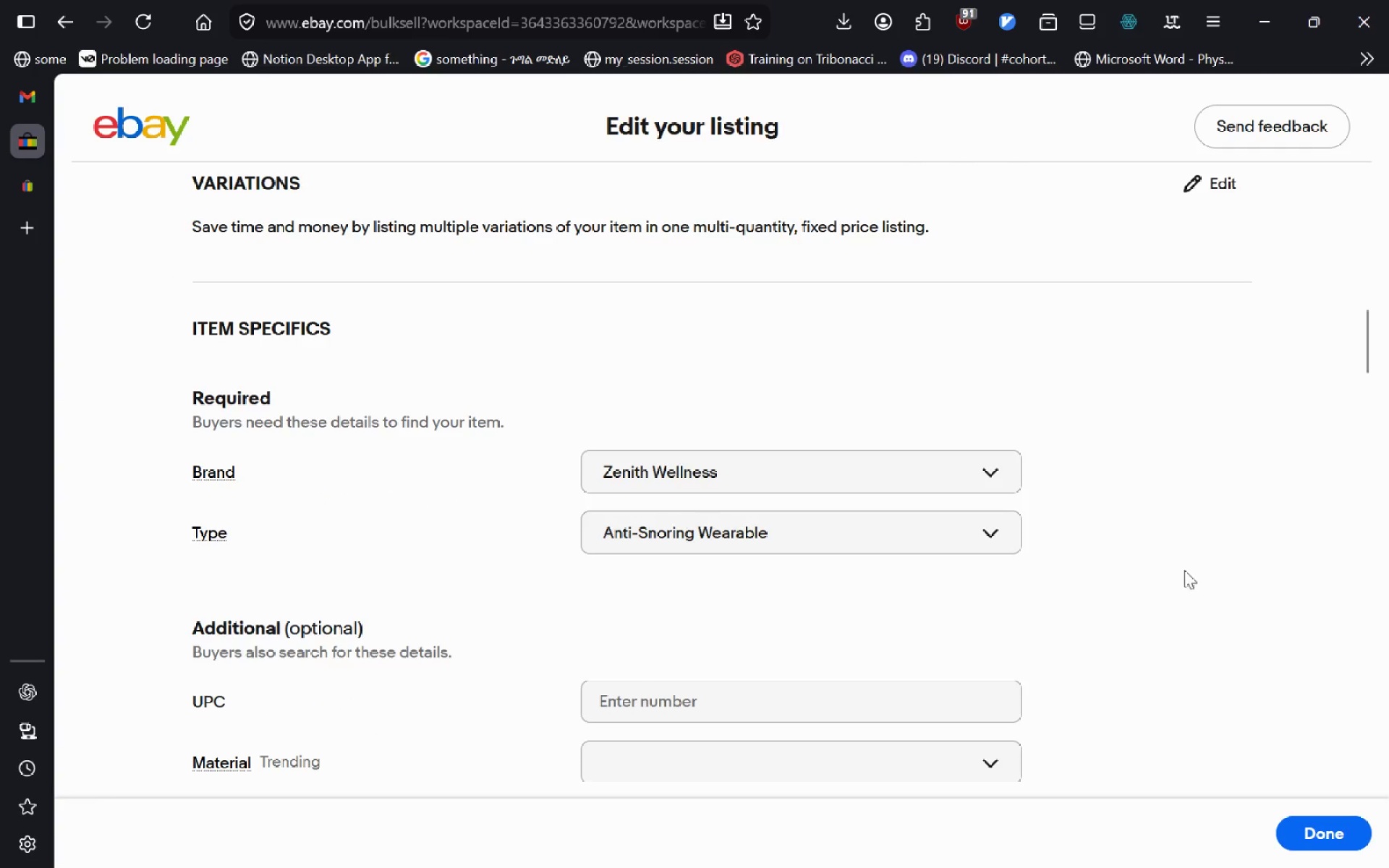 
left_click([1324, 844])
 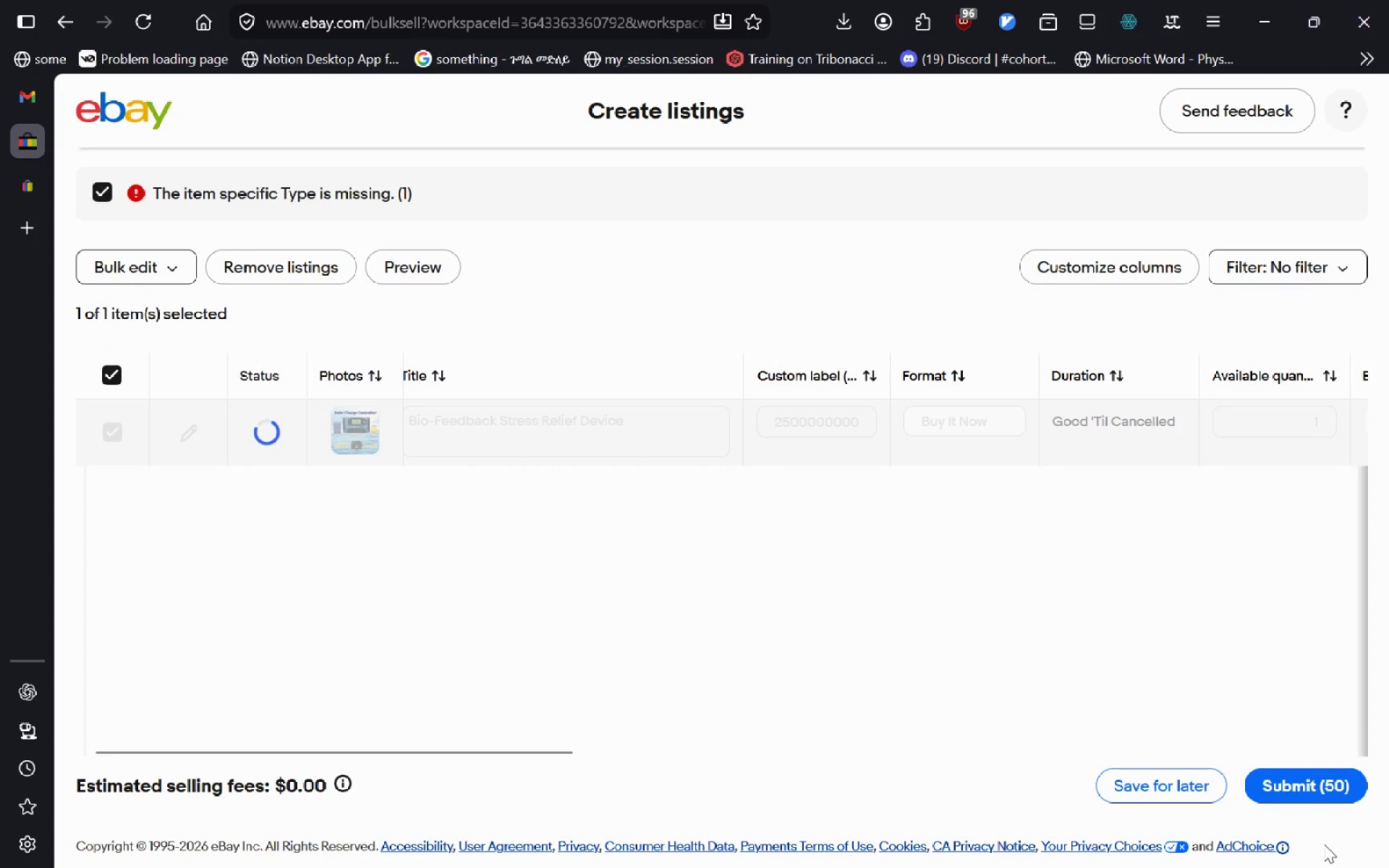 
mouse_move([1040, 620])
 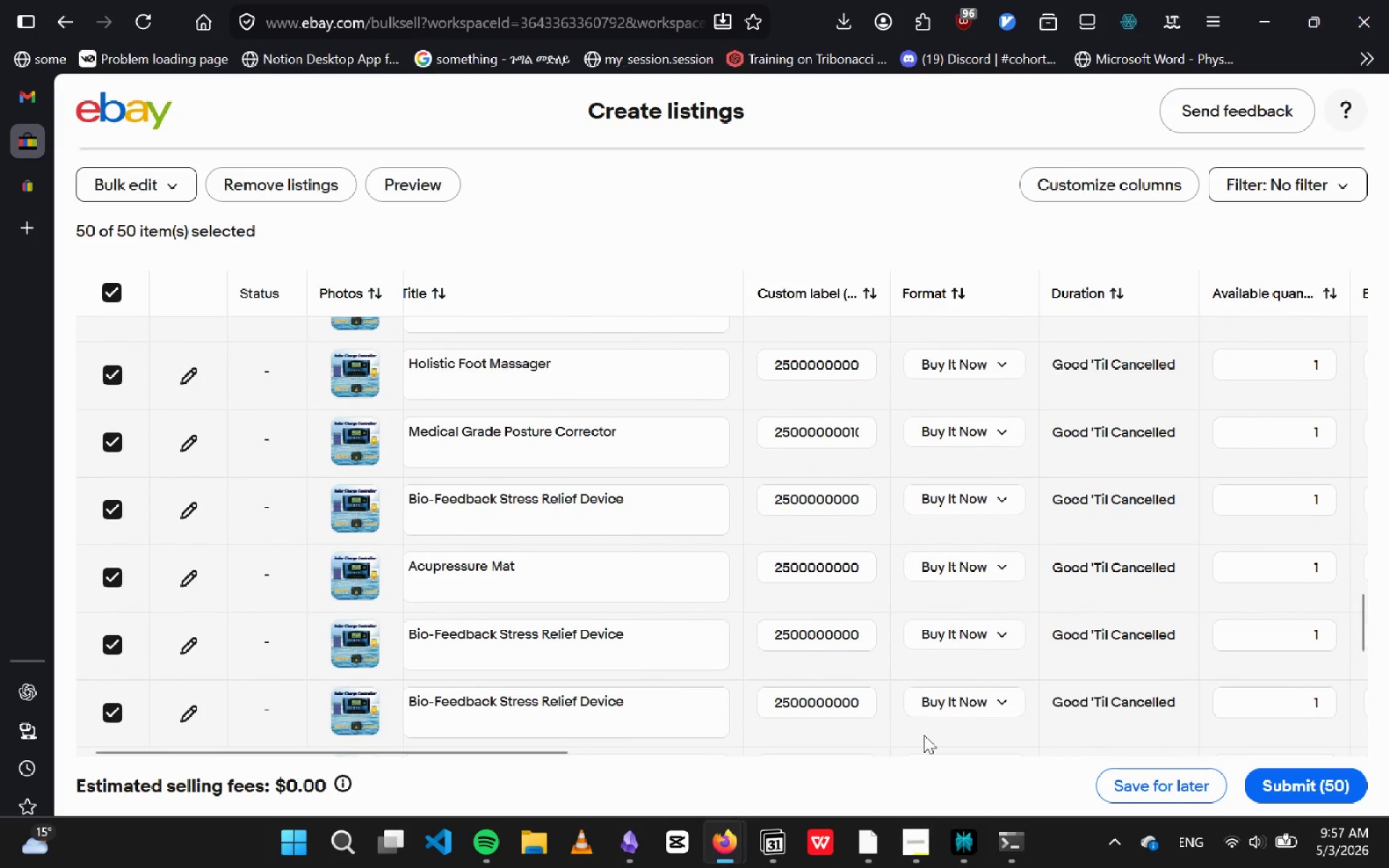 
left_click([914, 867])